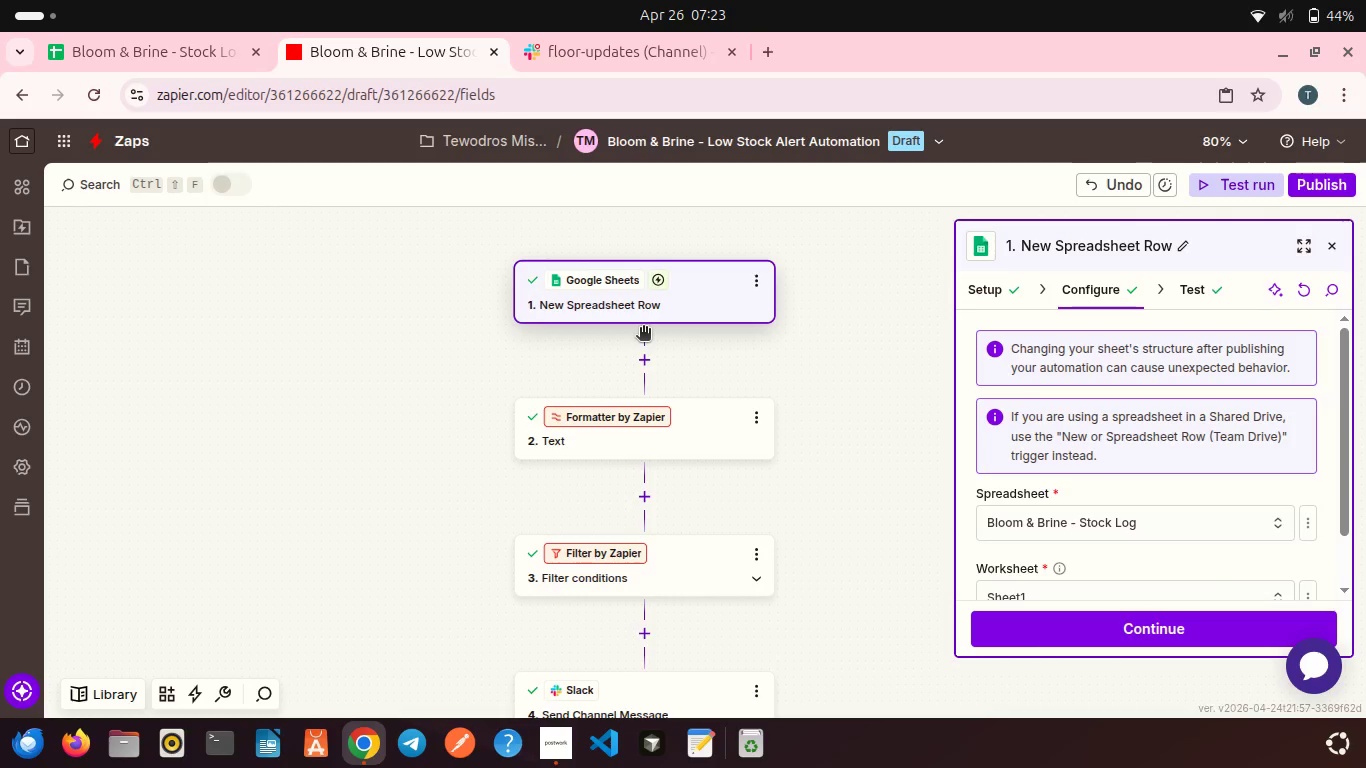 
left_click([756, 278])
 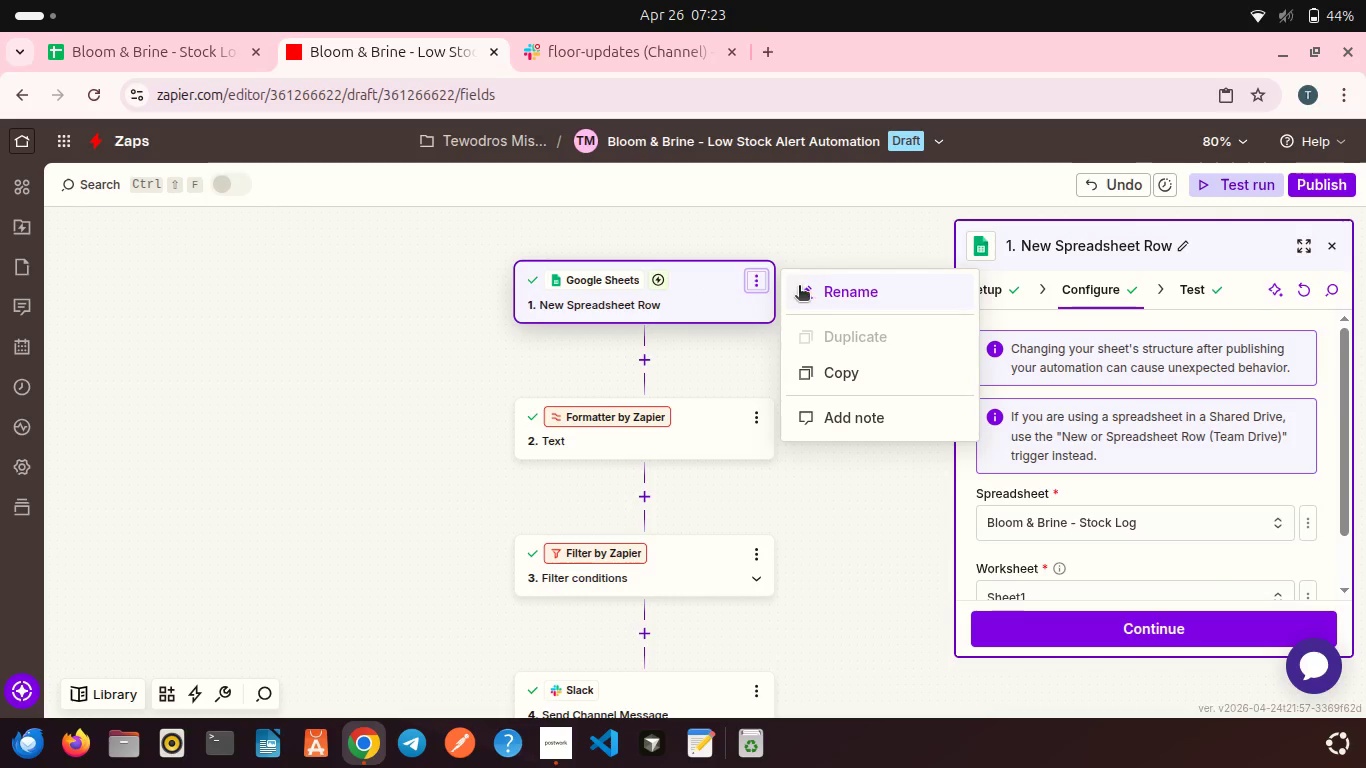 
left_click([806, 287])
 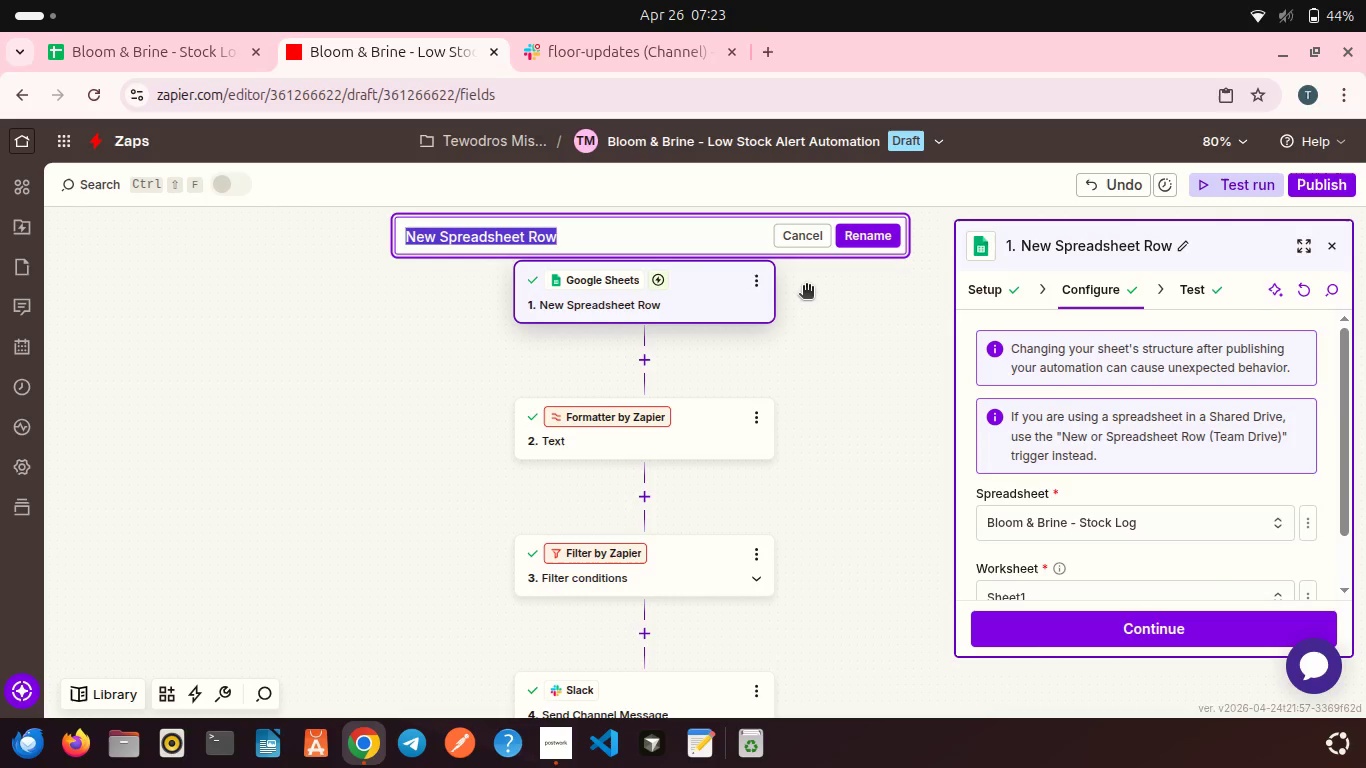 
type(Trigger - New Stock Entry Logged (Google Sheets))
 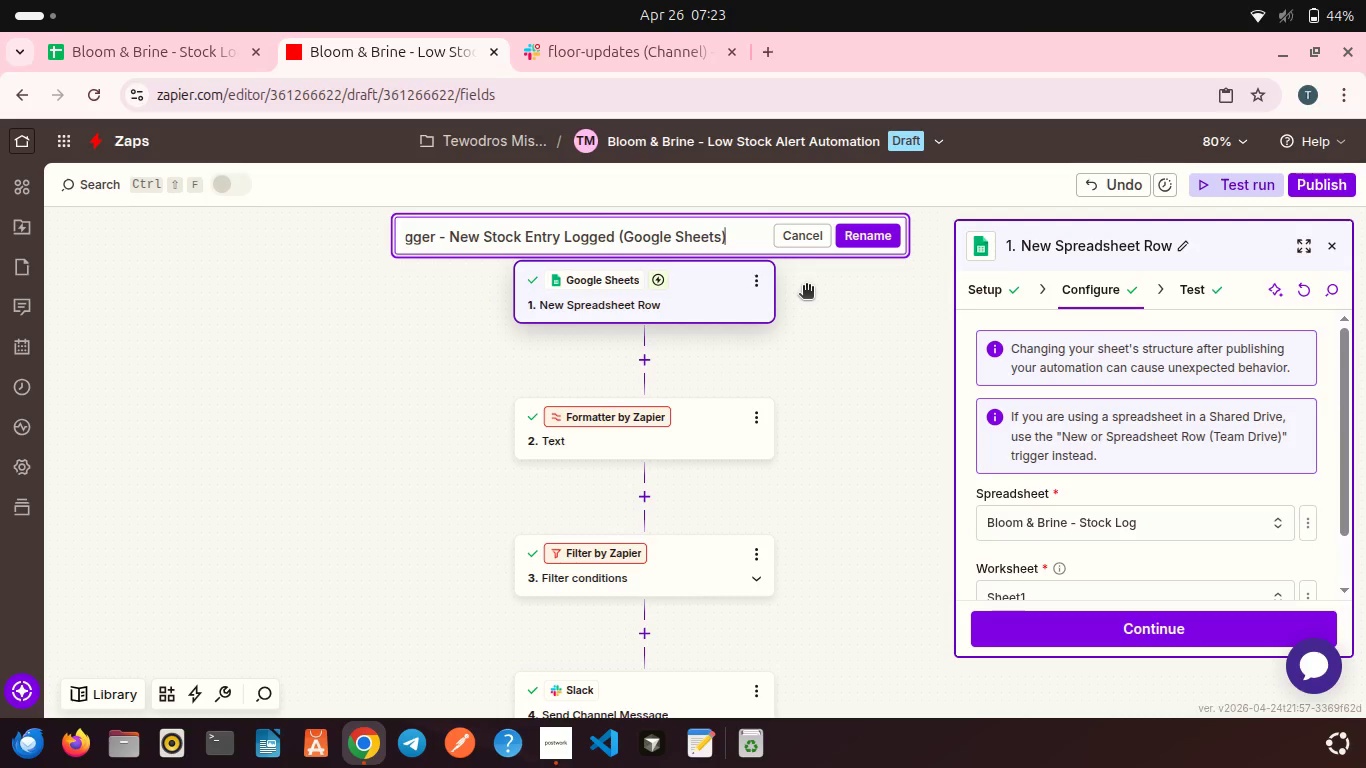 
scroll: coordinate [619, 236], scroll_direction: none, amount: 0.0
 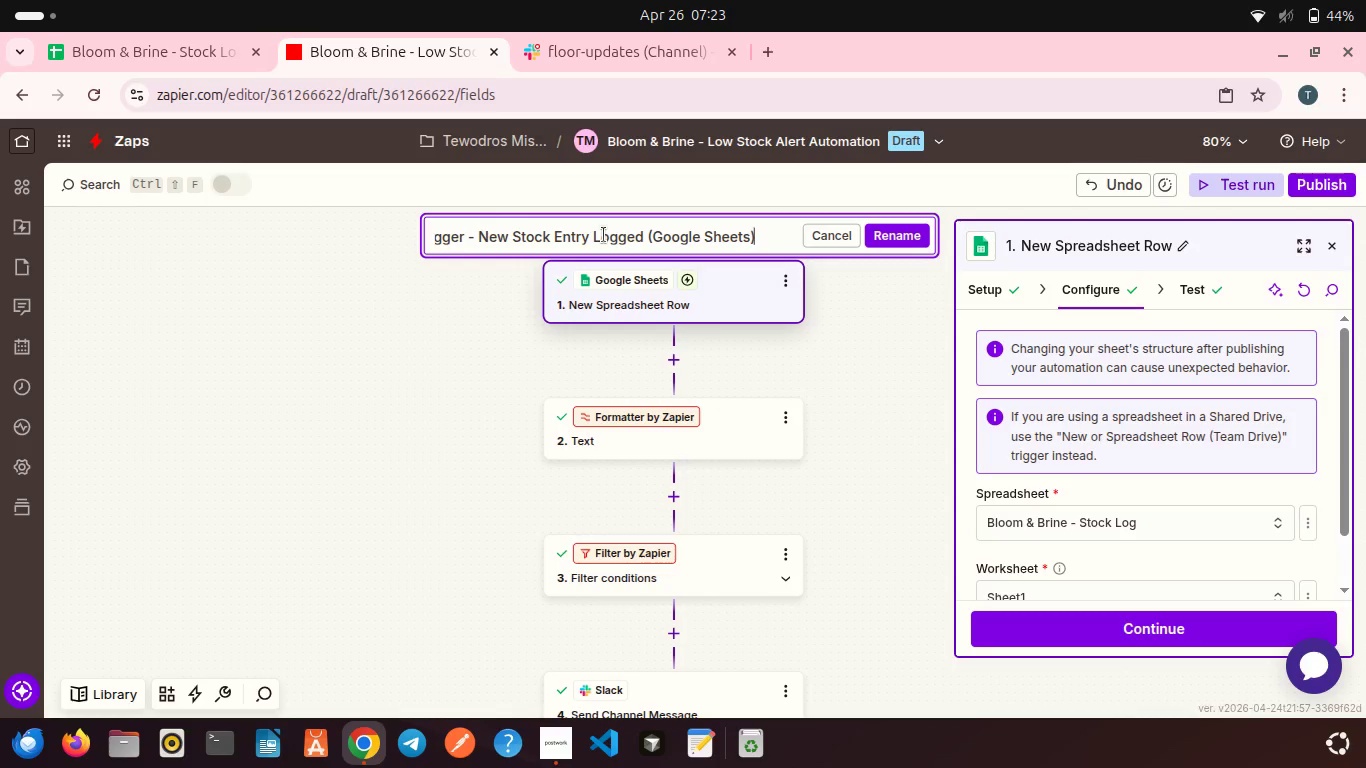 
left_click([604, 235])
 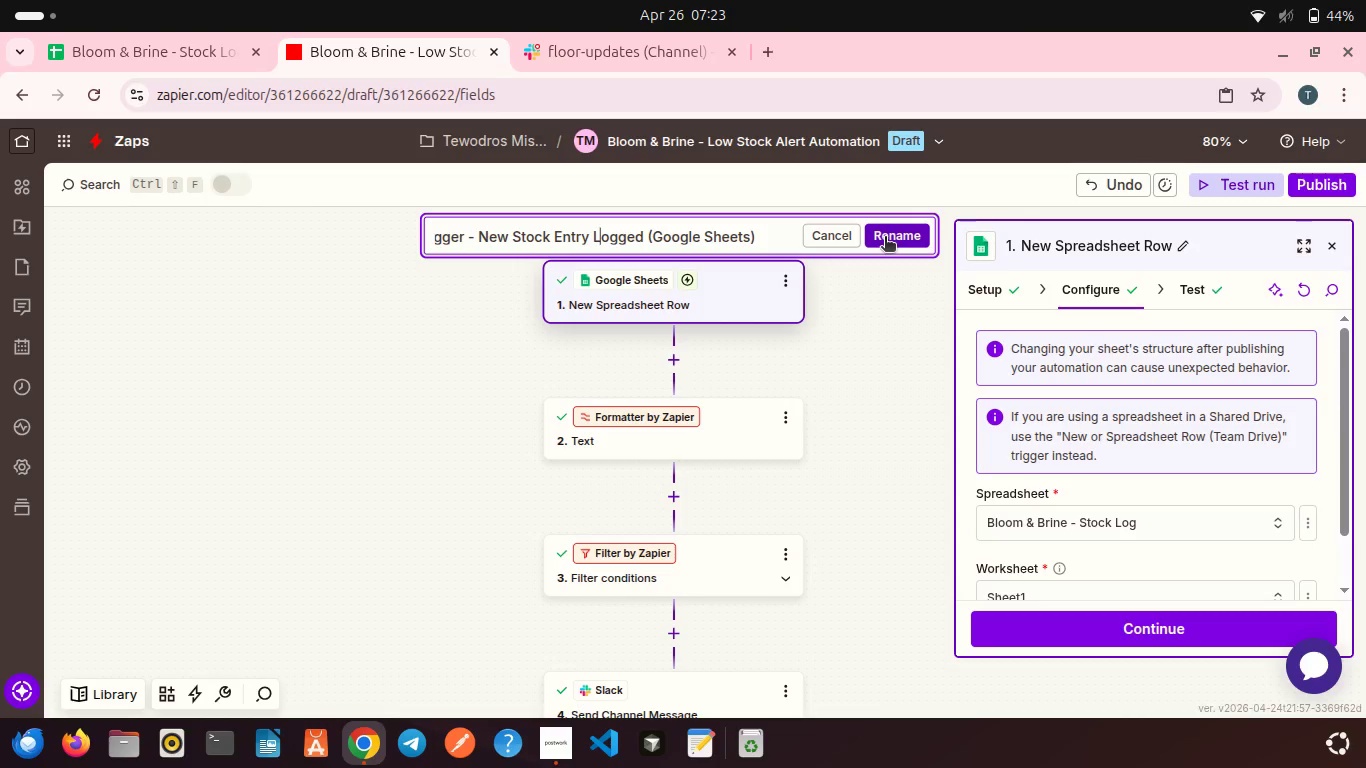 
left_click([885, 238])
 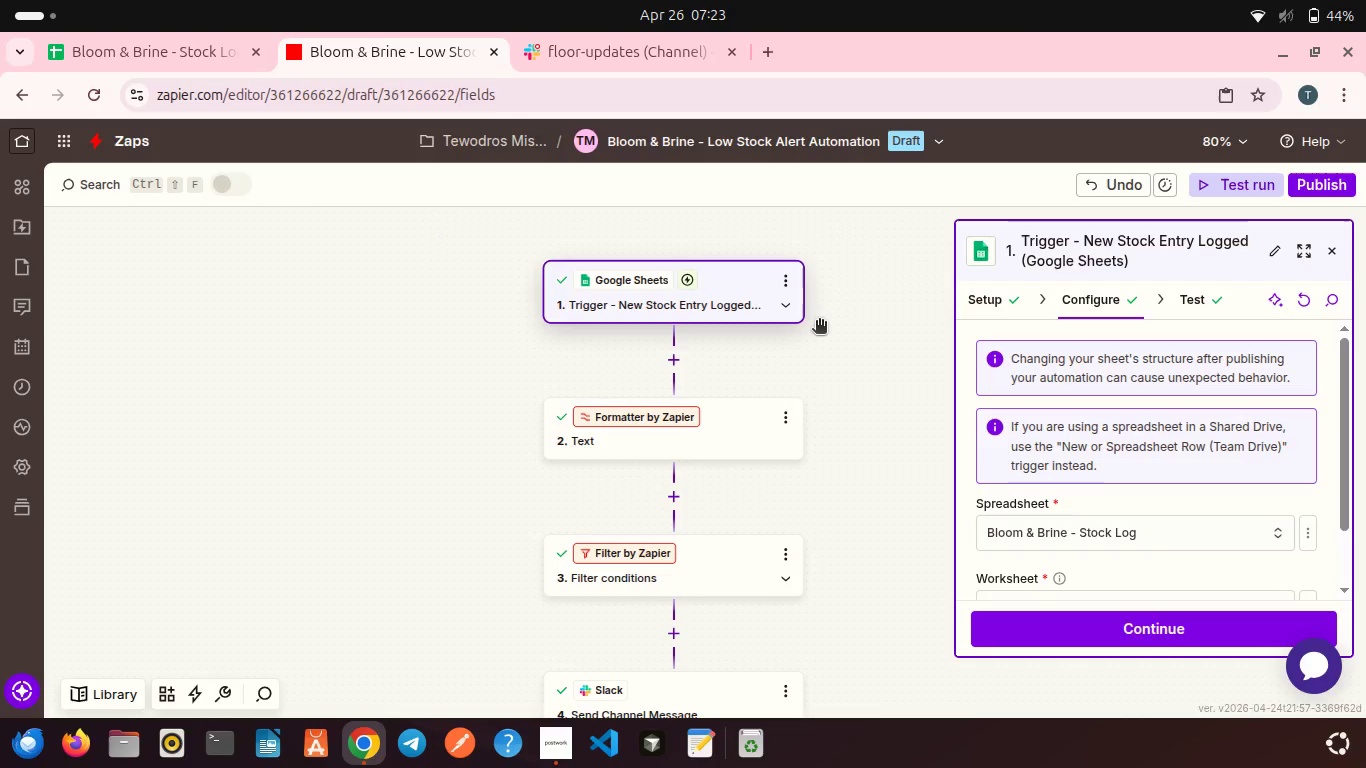 
wait(8.14)
 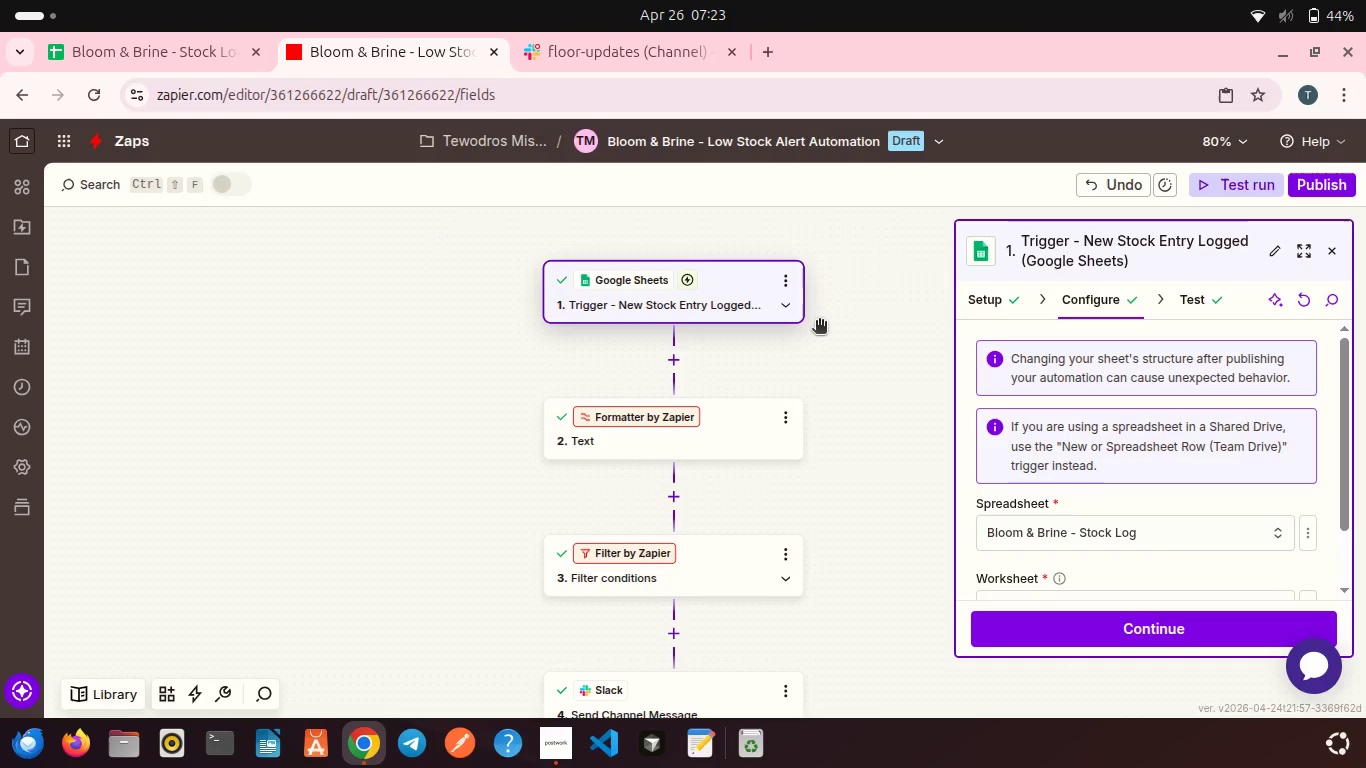 
left_click([784, 415])
 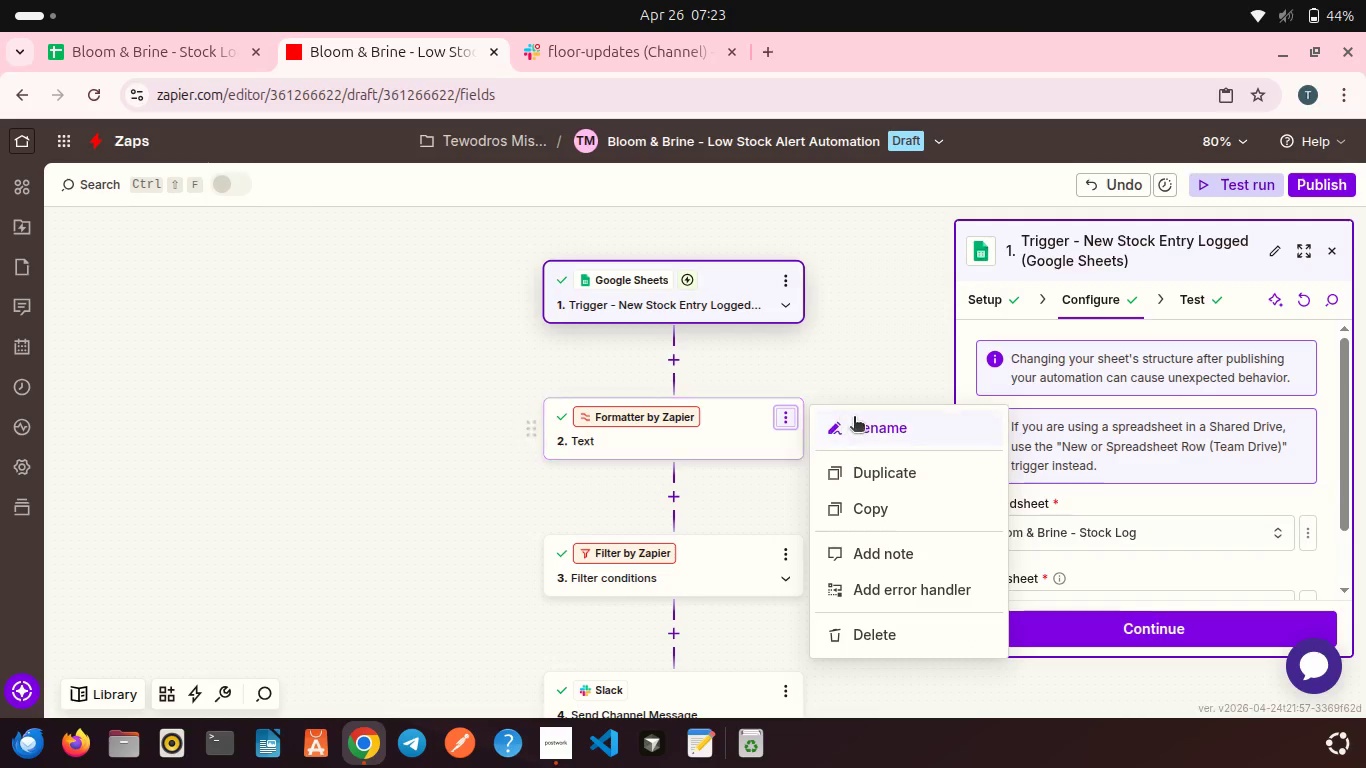 
left_click([854, 418])
 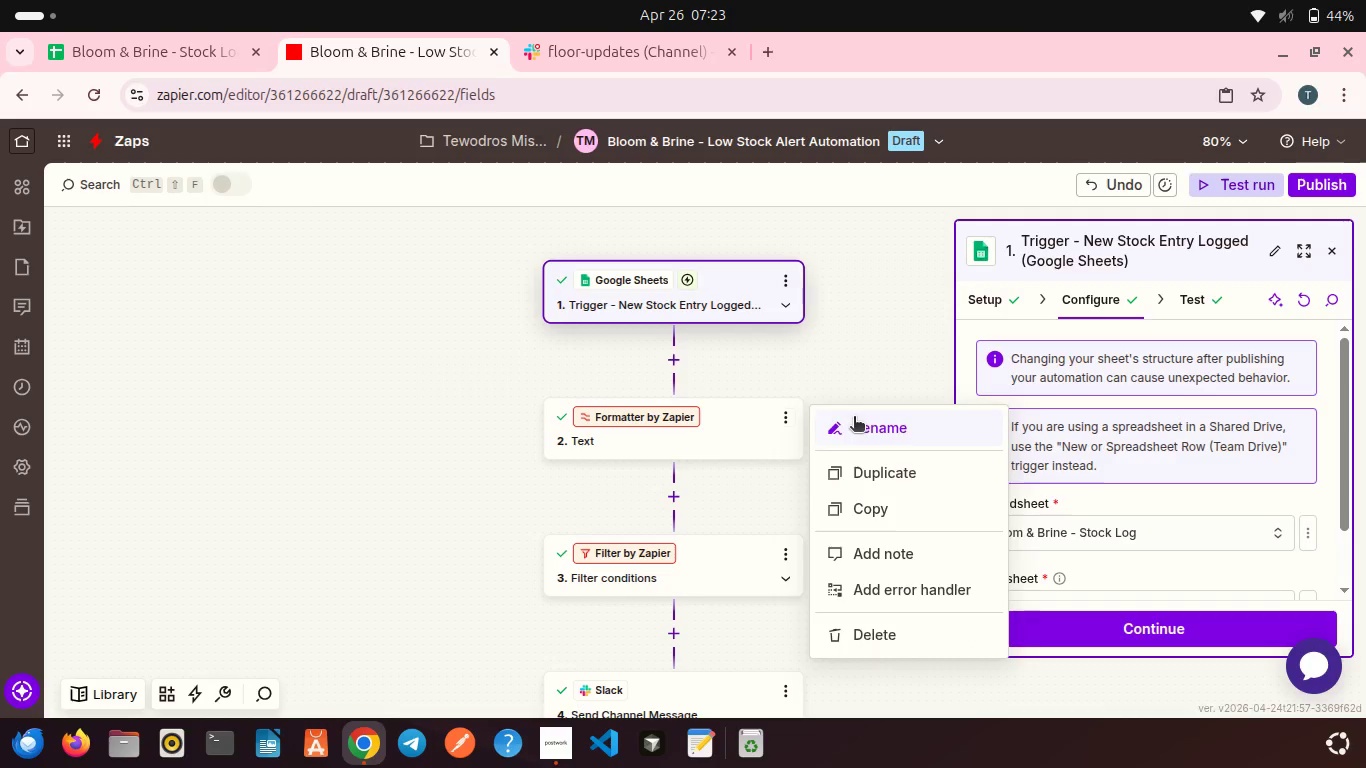 
left_click([854, 418])
 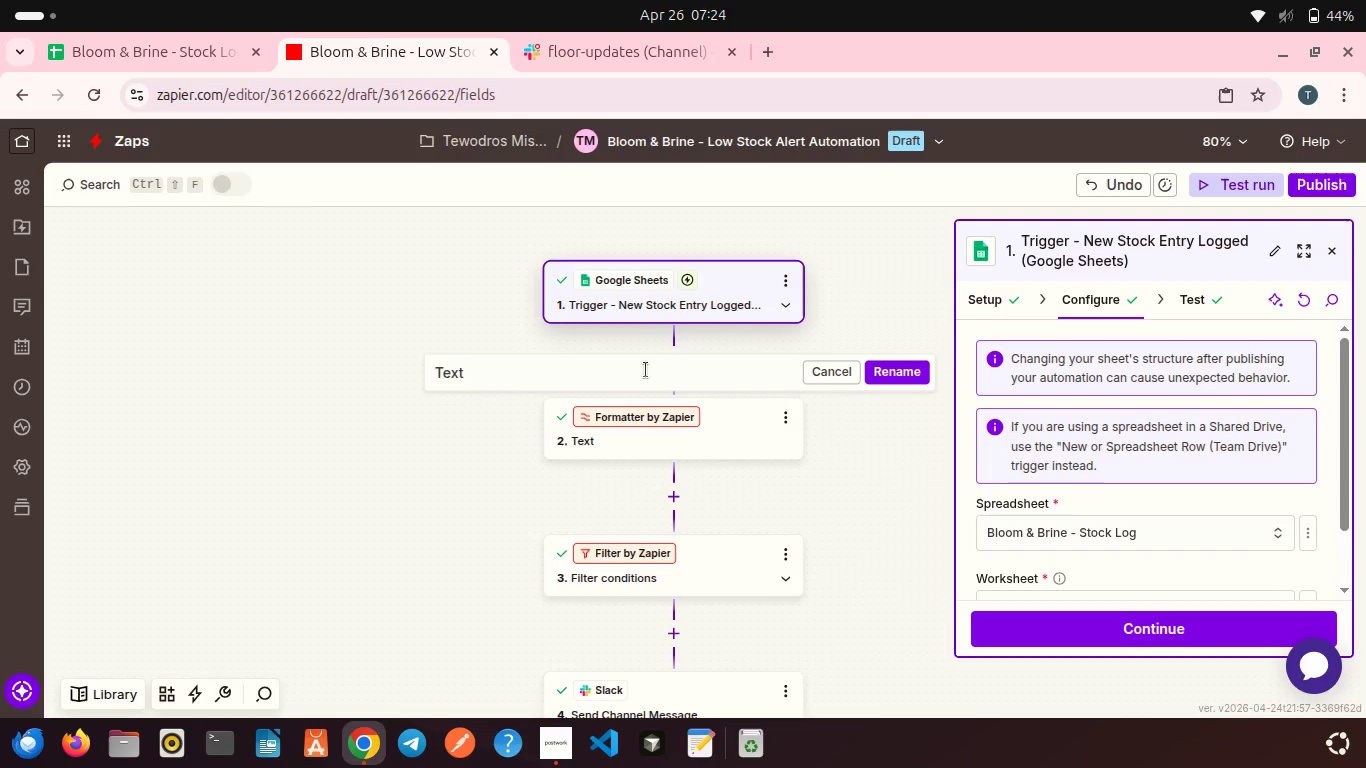 
left_click([646, 370])
 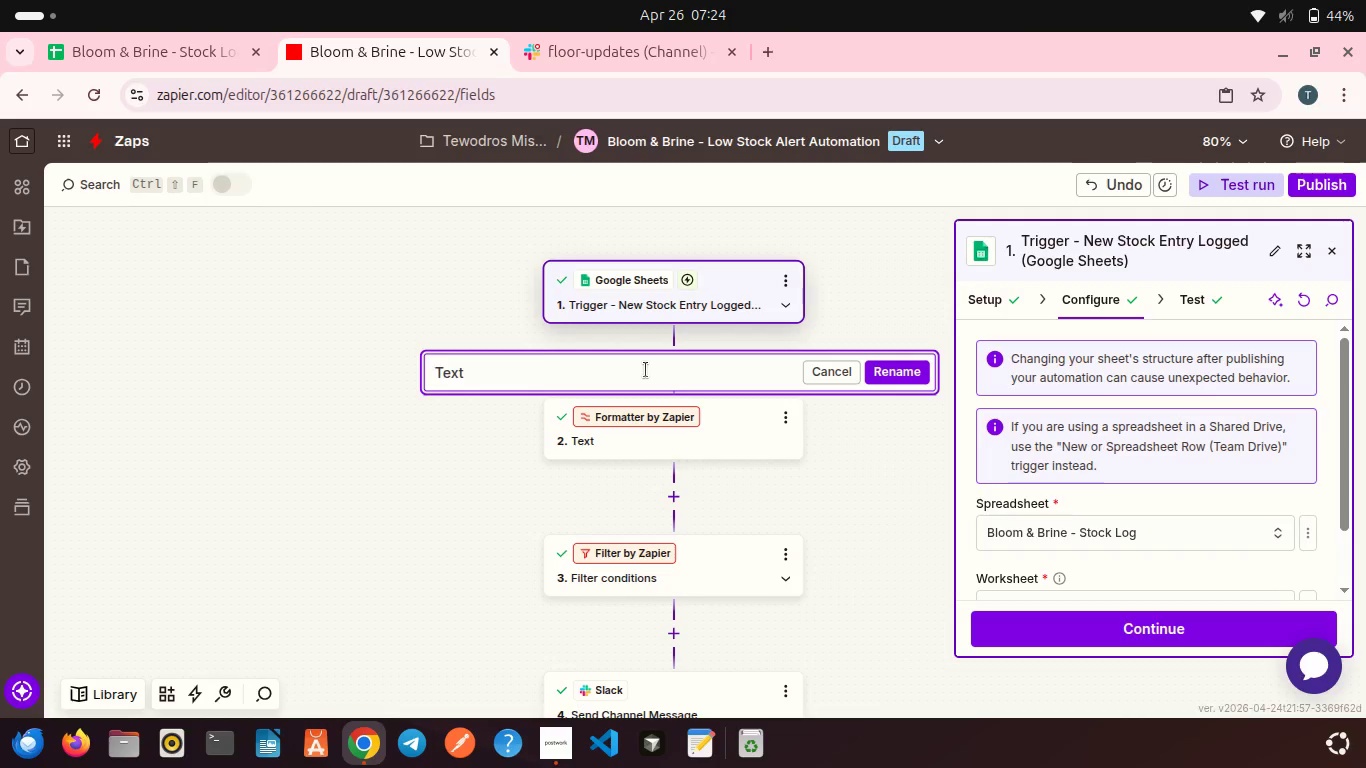 
key(Backspace)
key(Backspace)
key(Backspace)
key(Backspace)
type(Dar)
key(Backspace)
type(ta Clean Up - Item Name Standardization (Proper Casse))
 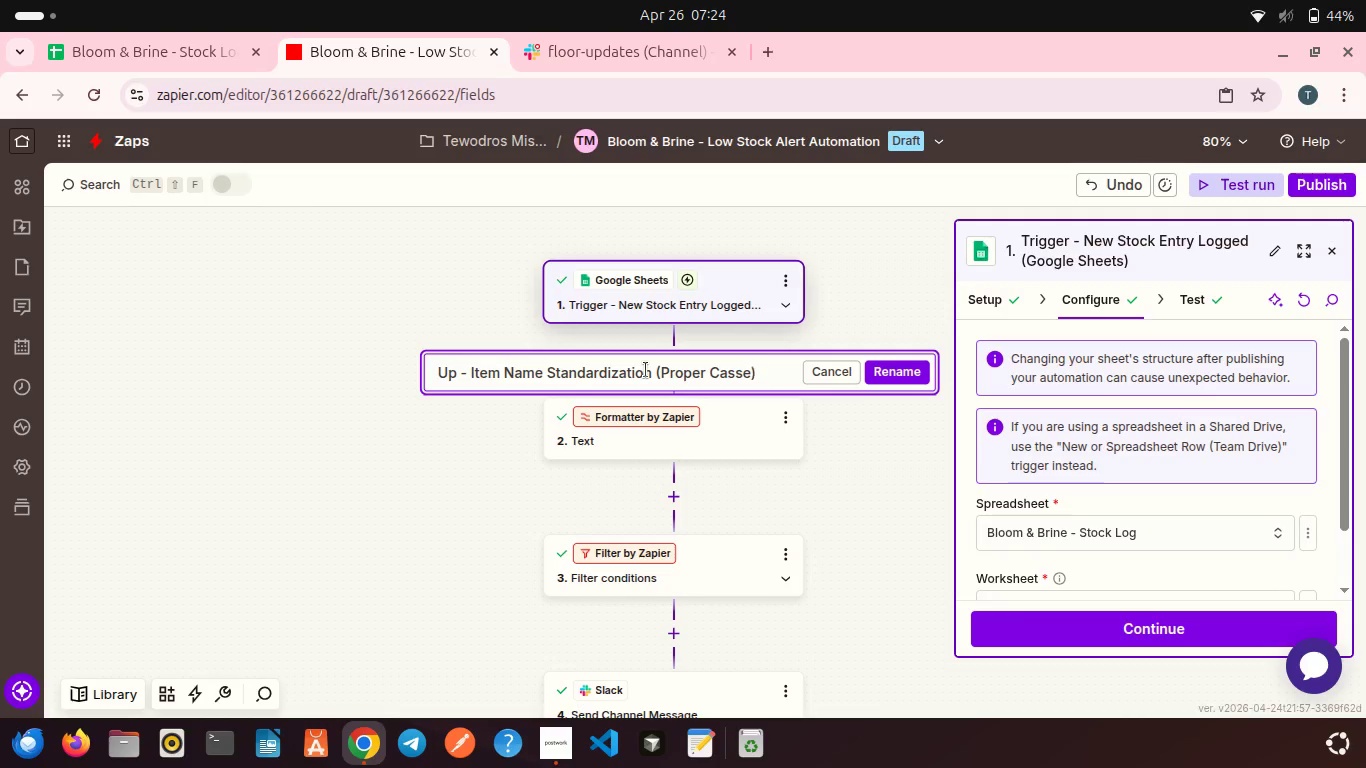 
scroll: coordinate [646, 370], scroll_direction: down, amount: 1.0
 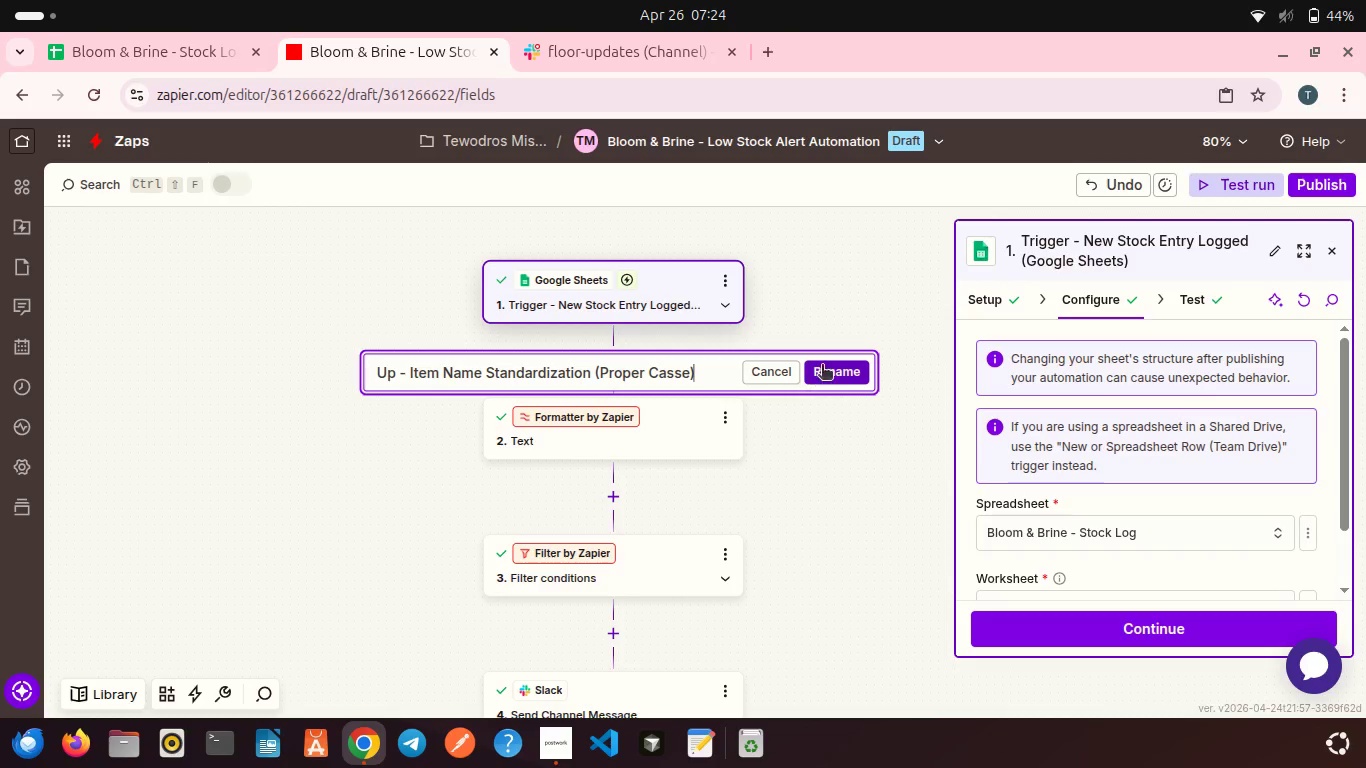 
left_click([822, 366])
 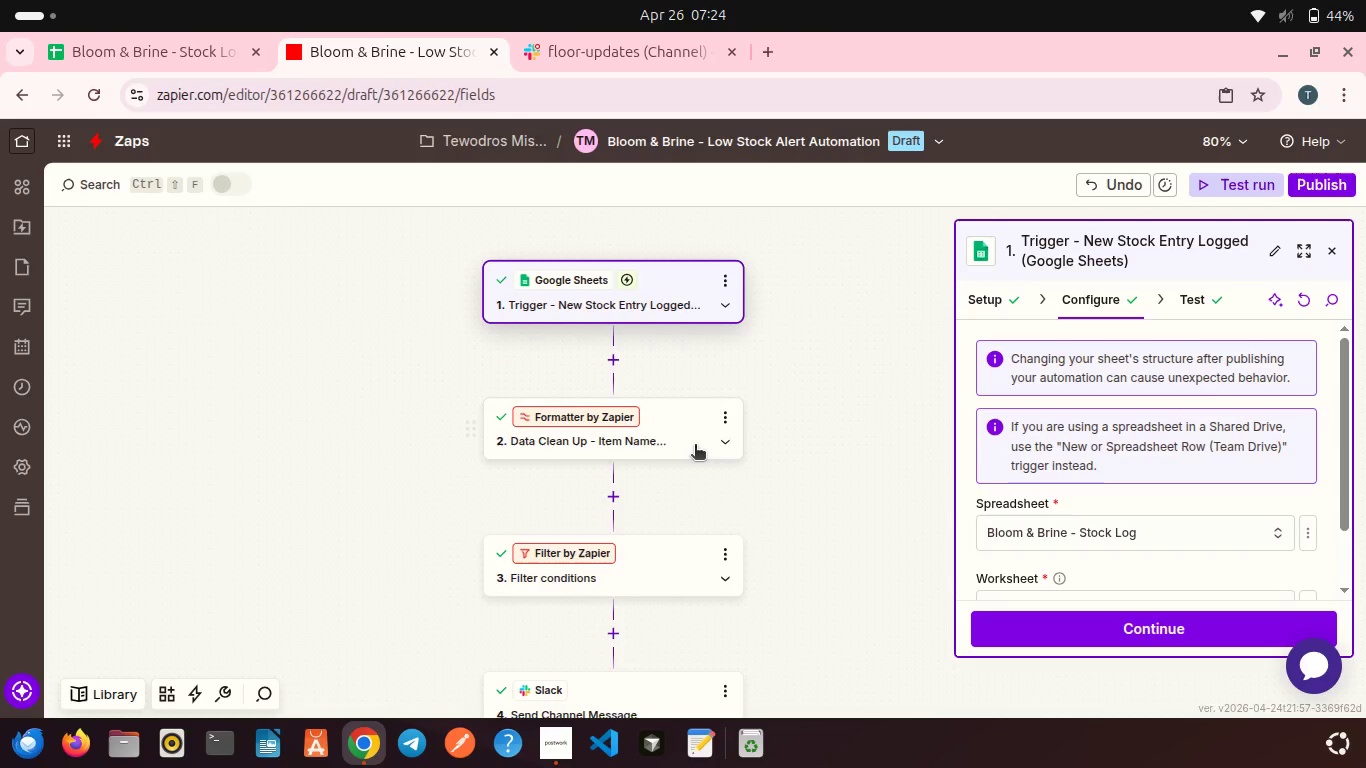 
scroll: coordinate [695, 446], scroll_direction: down, amount: 2.0
 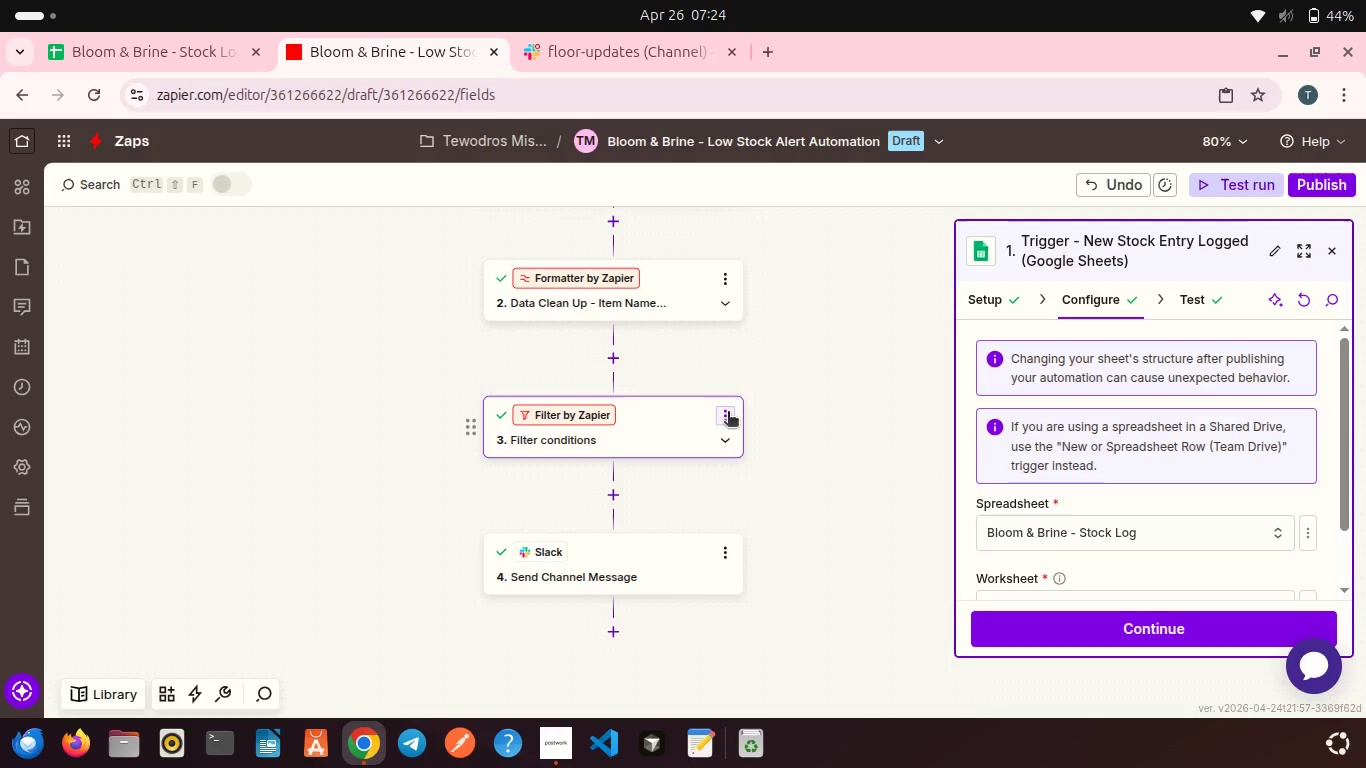 
left_click([728, 413])
 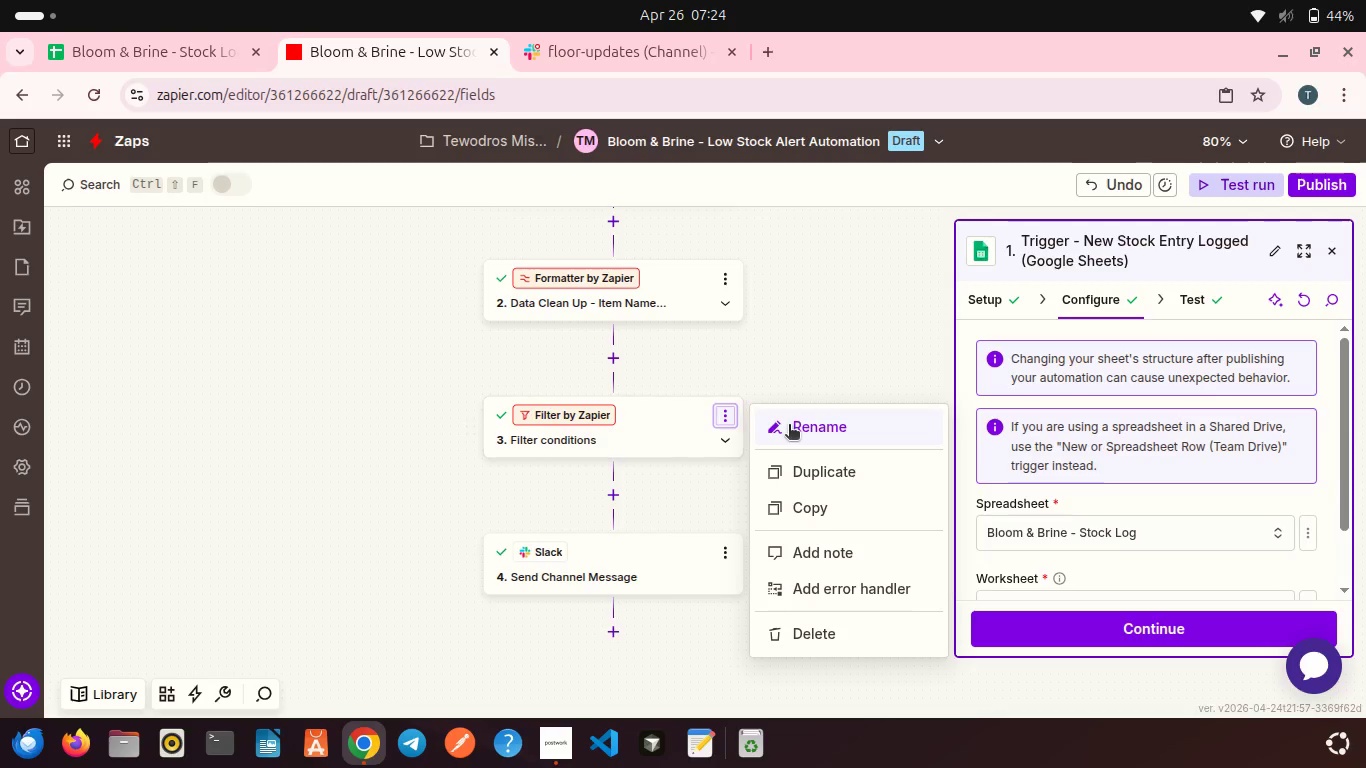 
left_click([789, 426])
 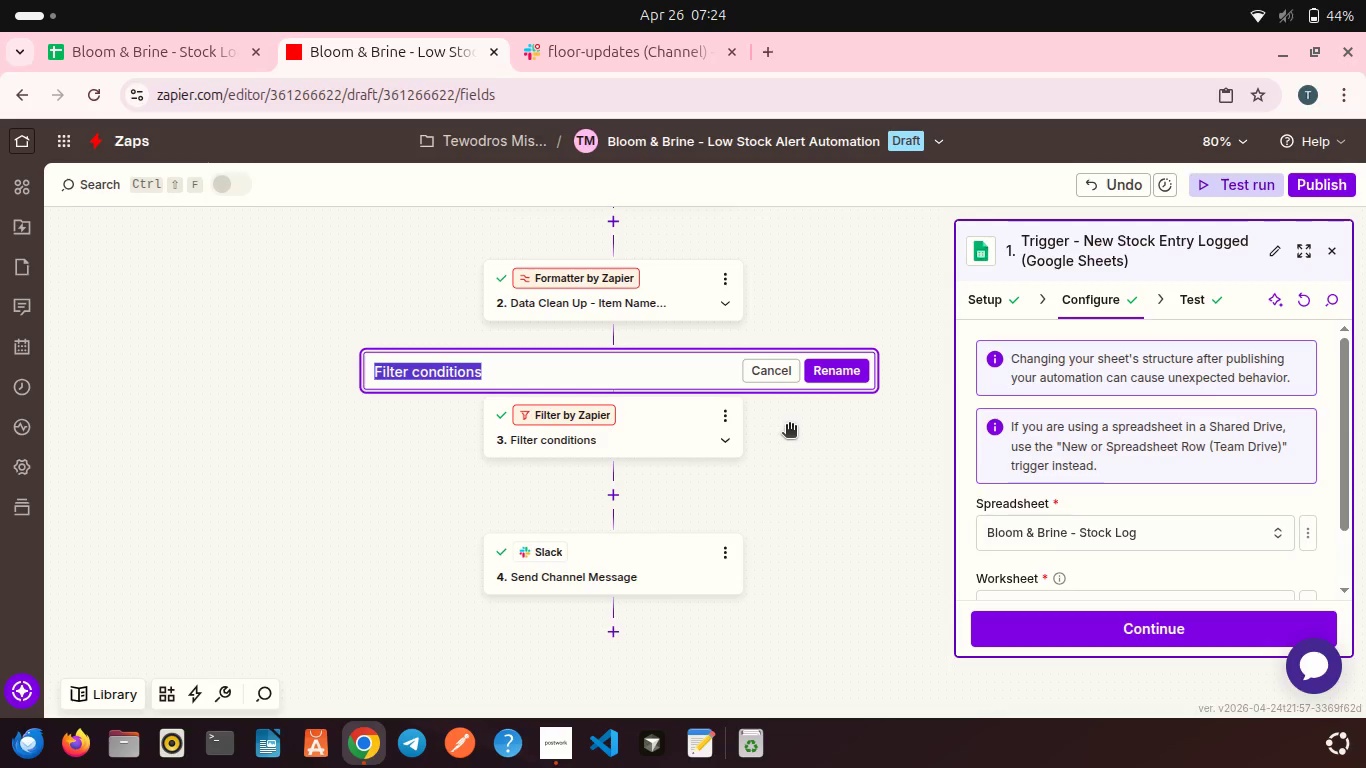 
wait(5.35)
 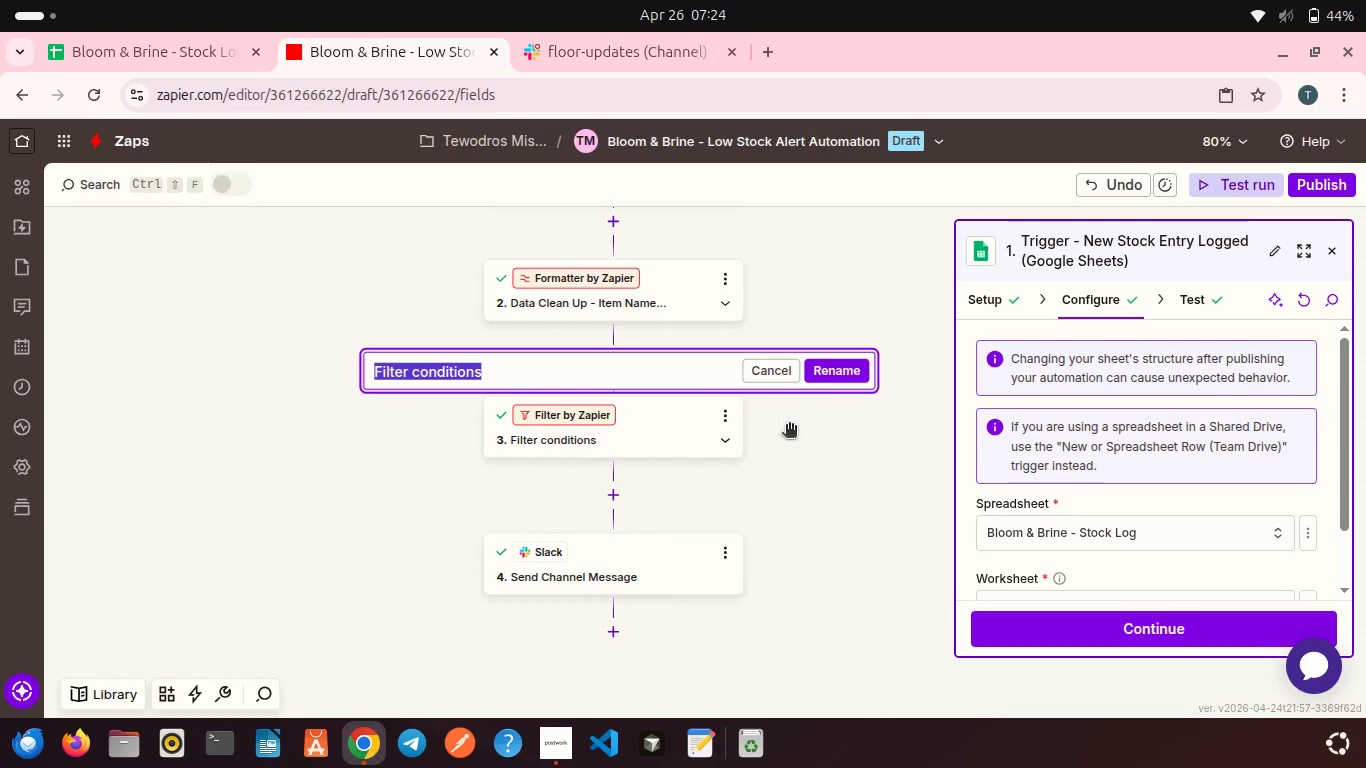 
type(Logic Gate - High PriorityStock )
 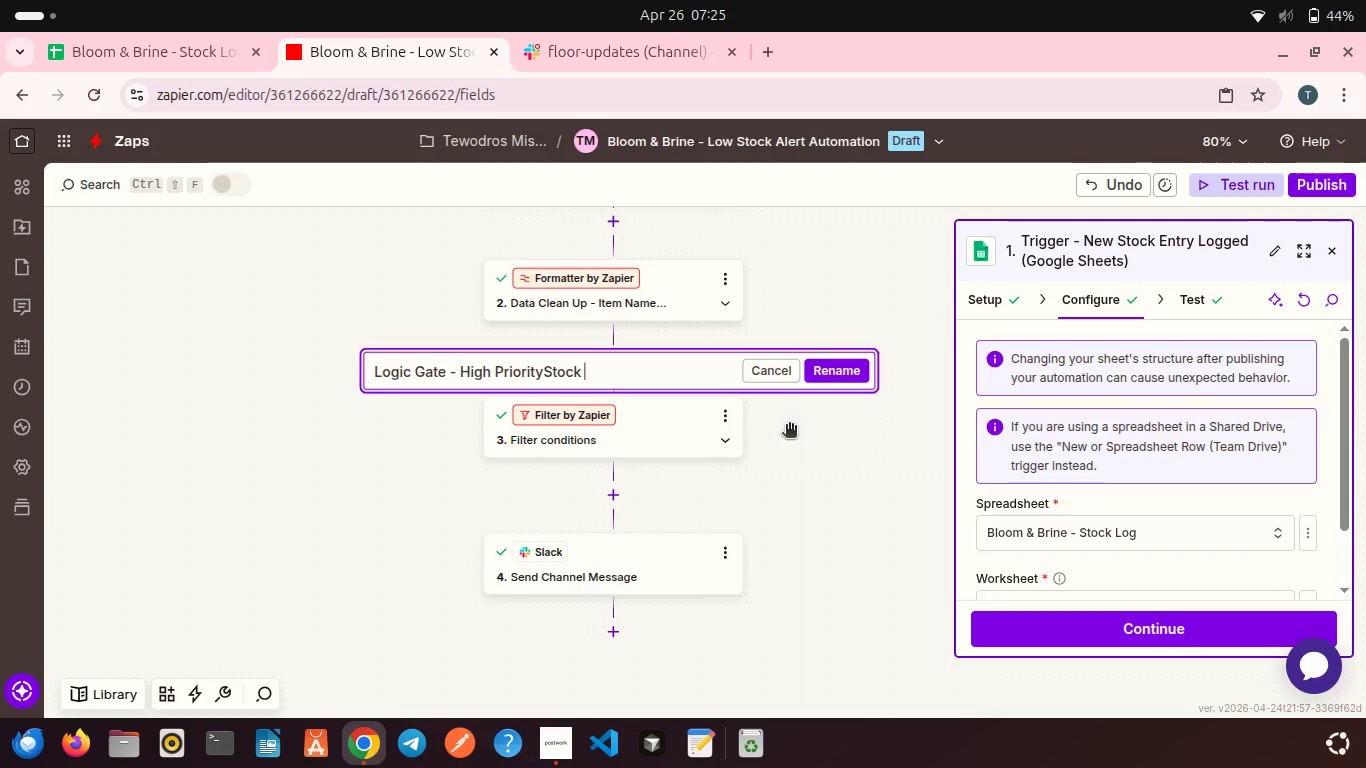 
key(Shift+ShiftLeft)
 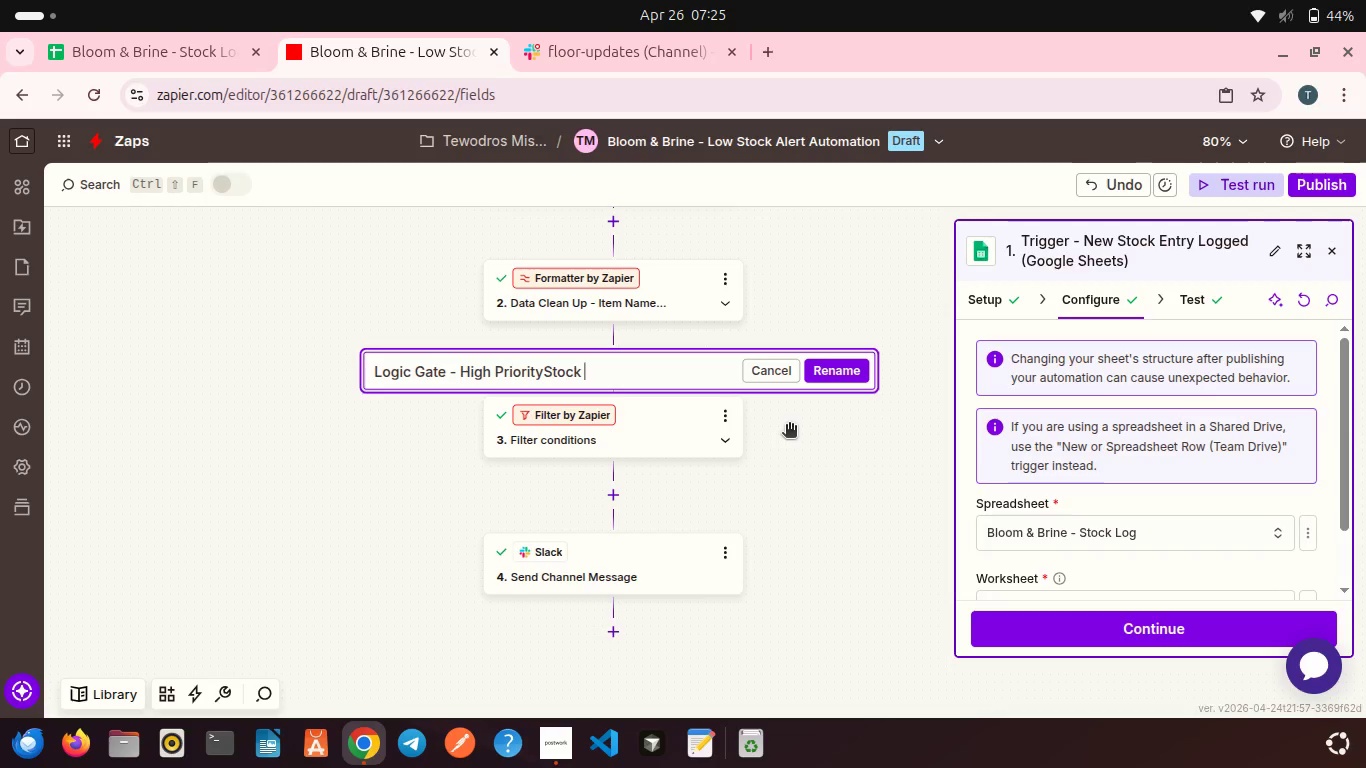 
key(ArrowLeft)
 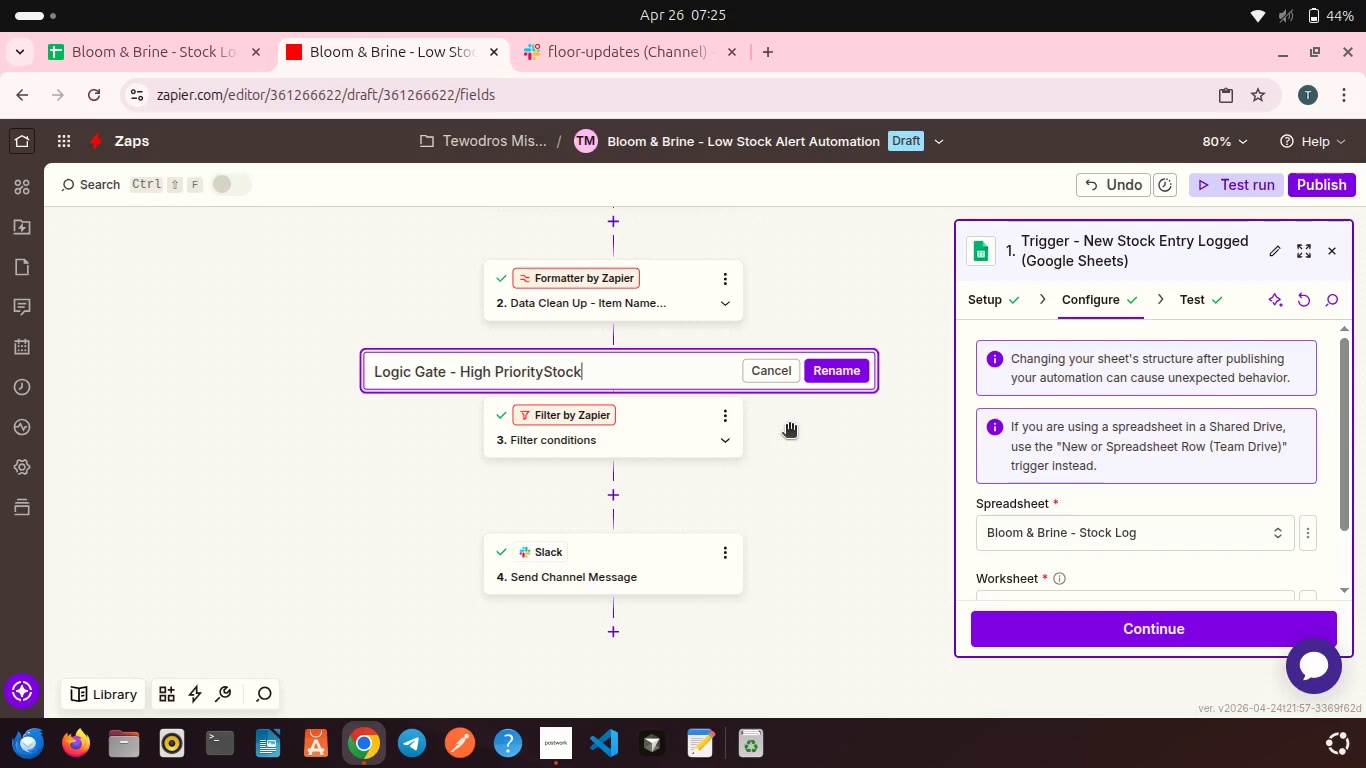 
key(ArrowLeft)
 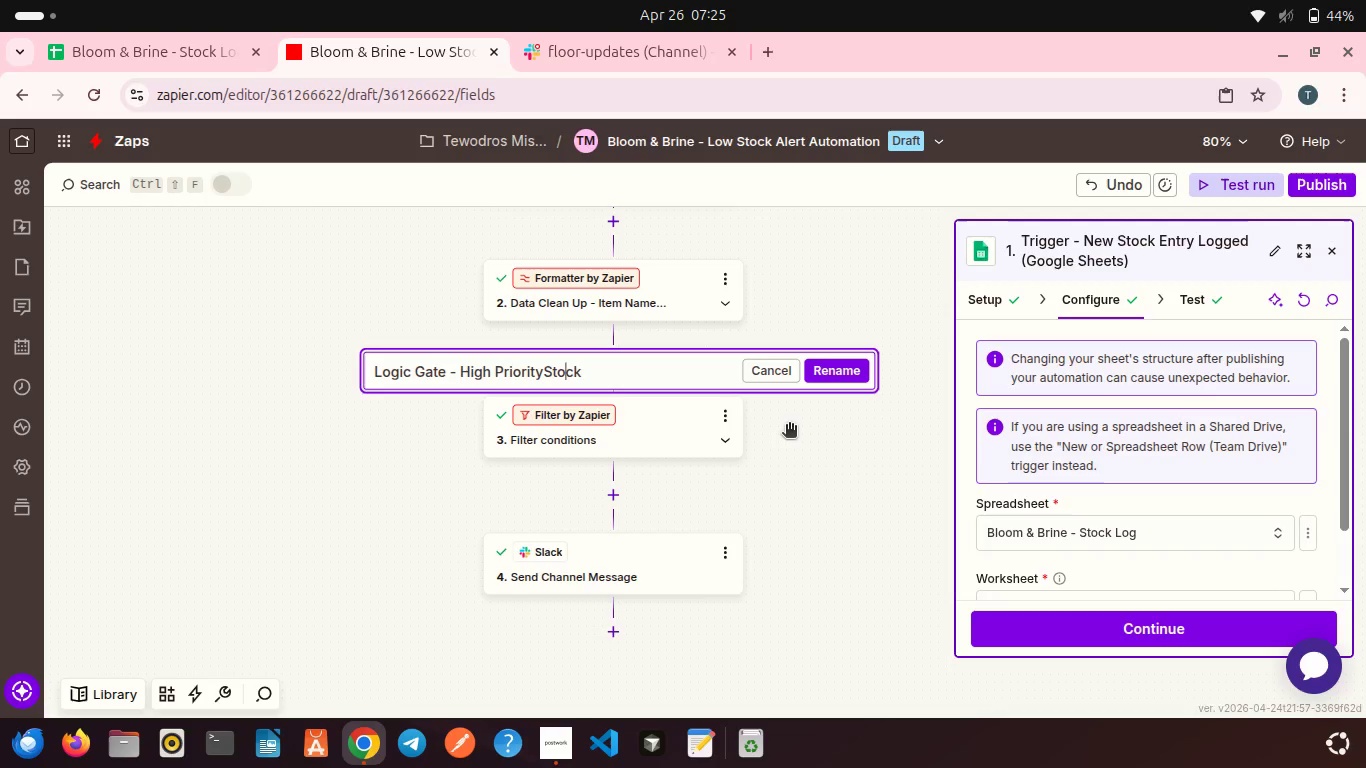 
key(ArrowLeft)
 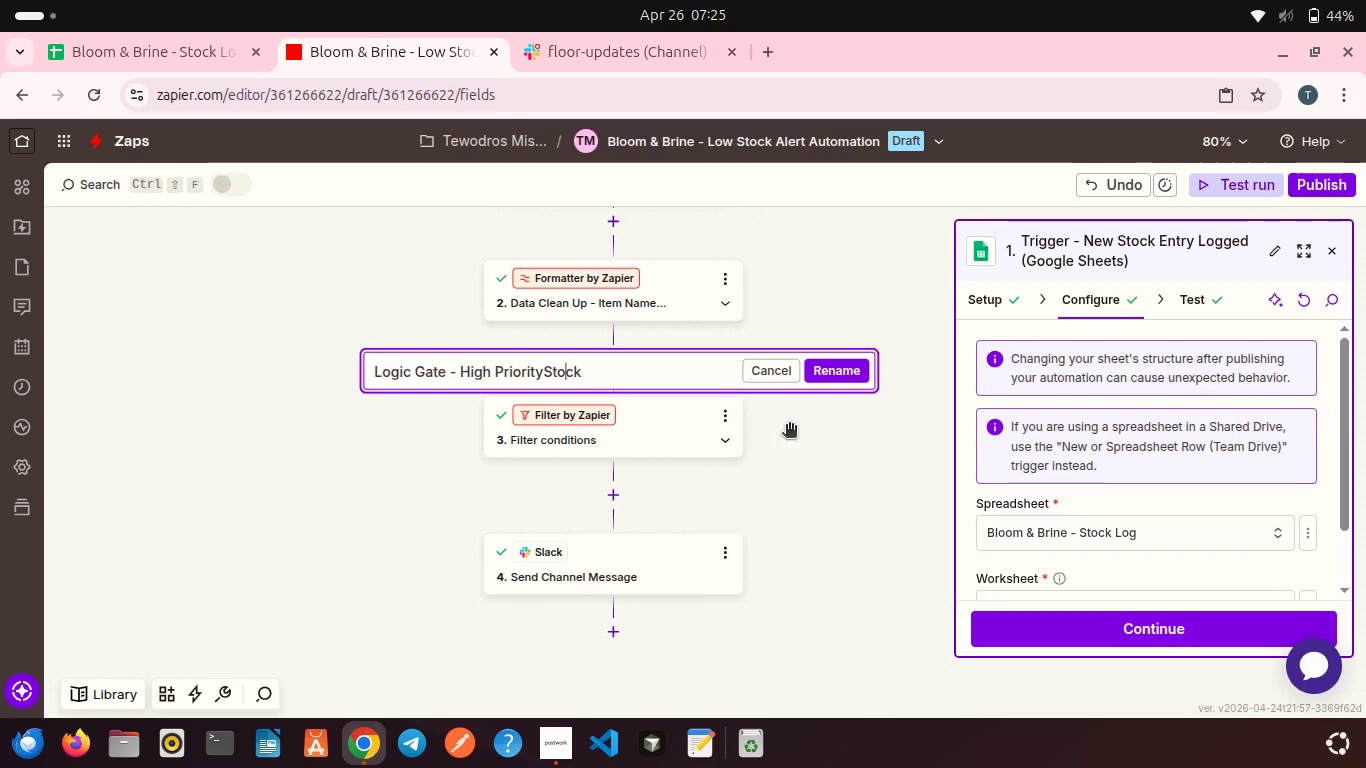 
key(ArrowLeft)
 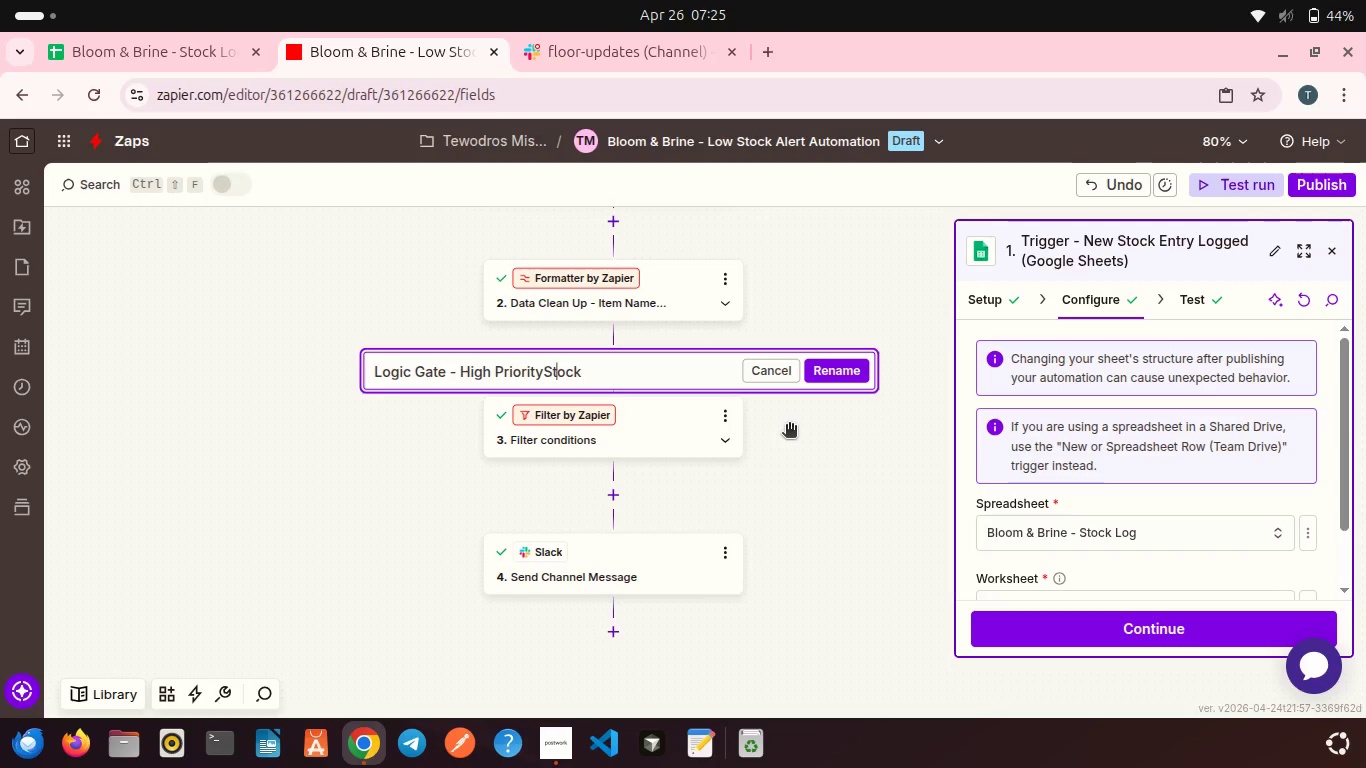 
key(ArrowLeft)
 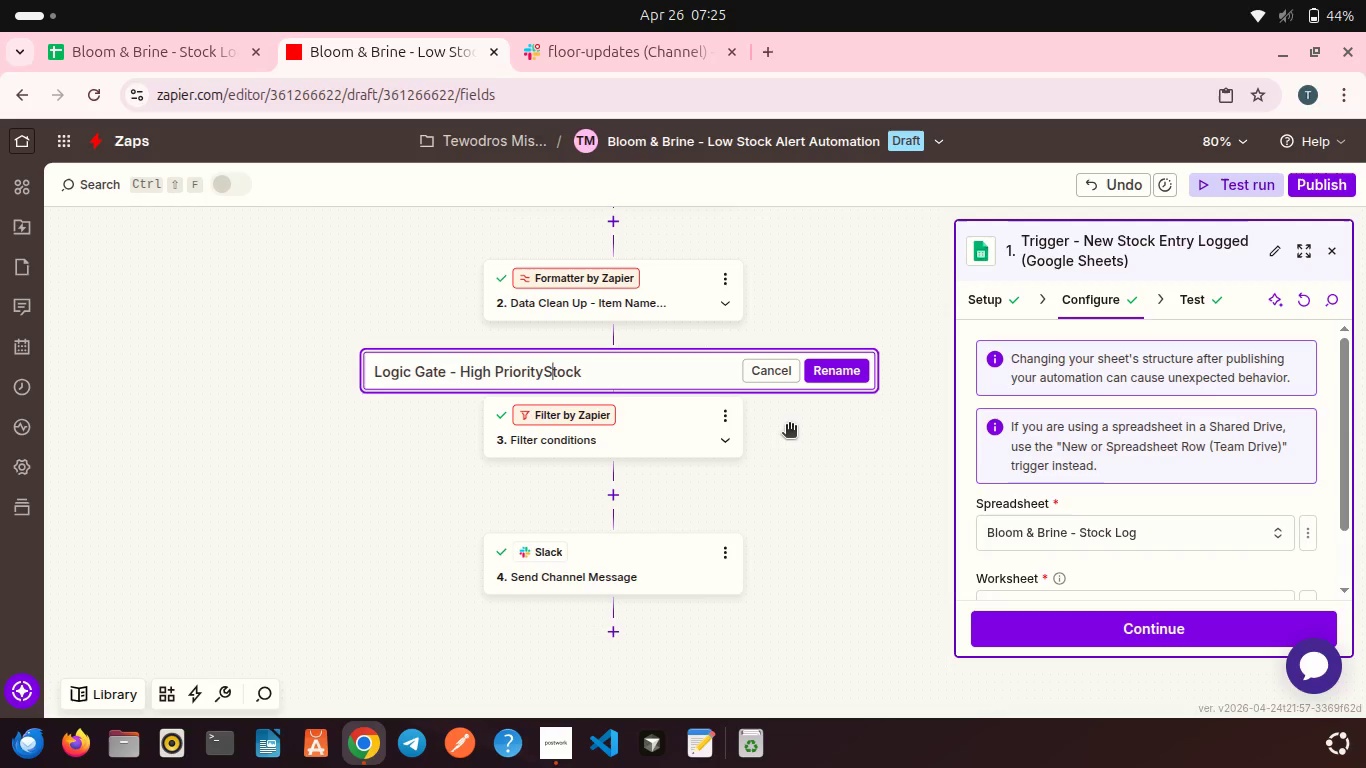 
key(ArrowLeft)
 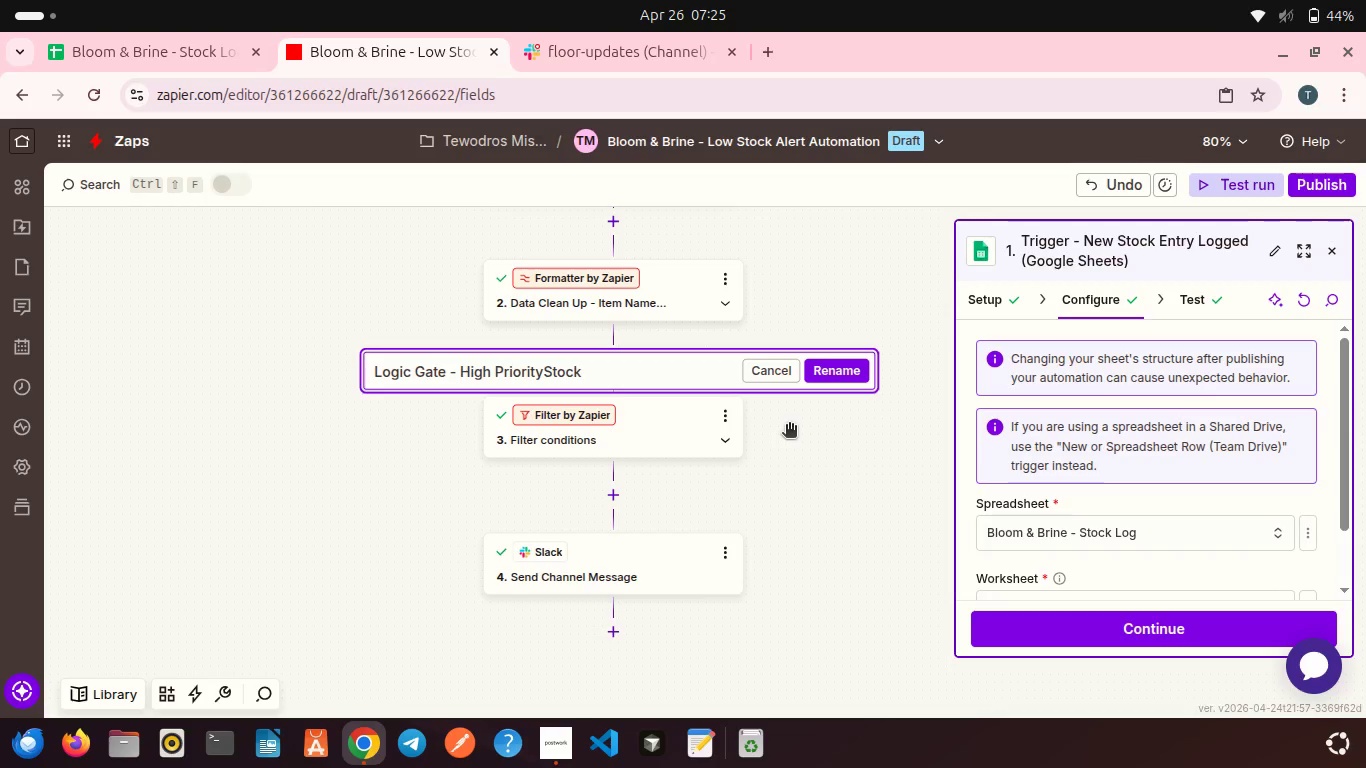 
key(Space)
 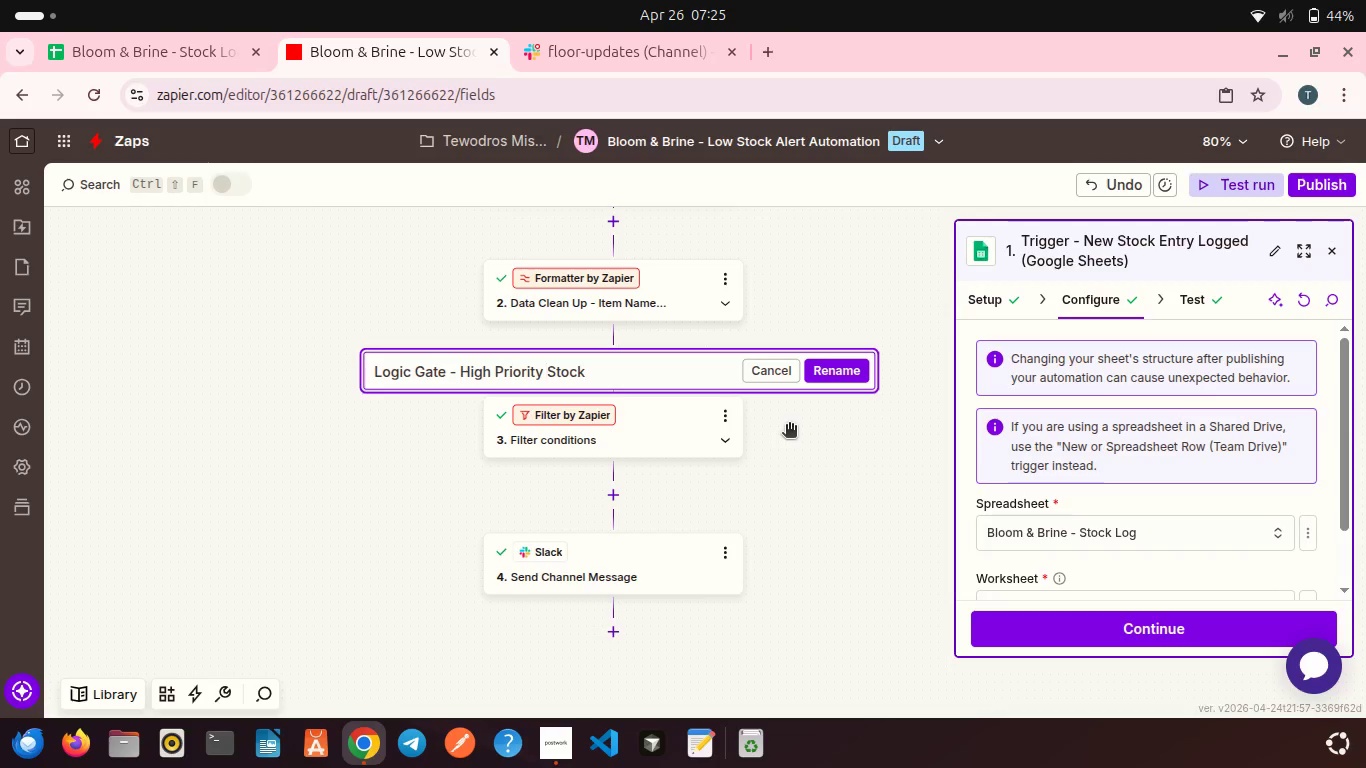 
key(ArrowRight)
 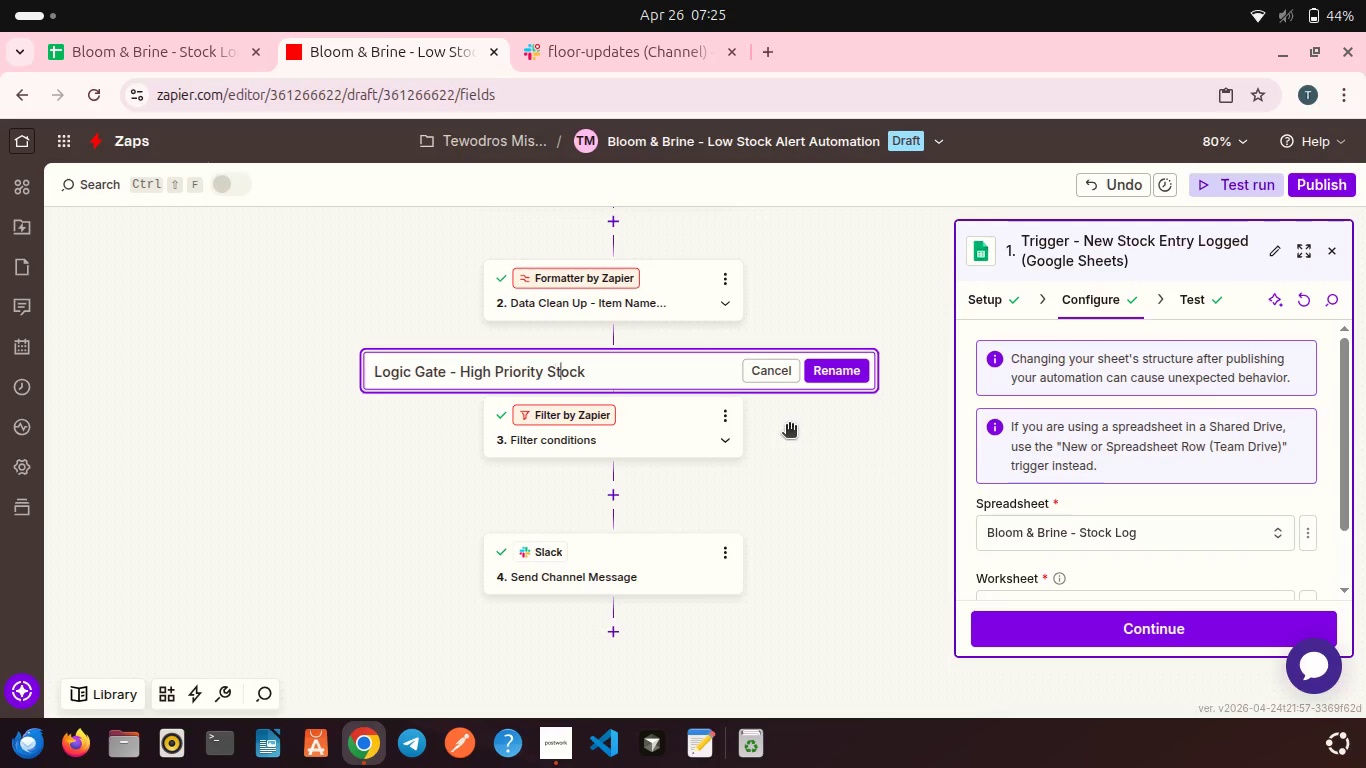 
key(ArrowRight)
 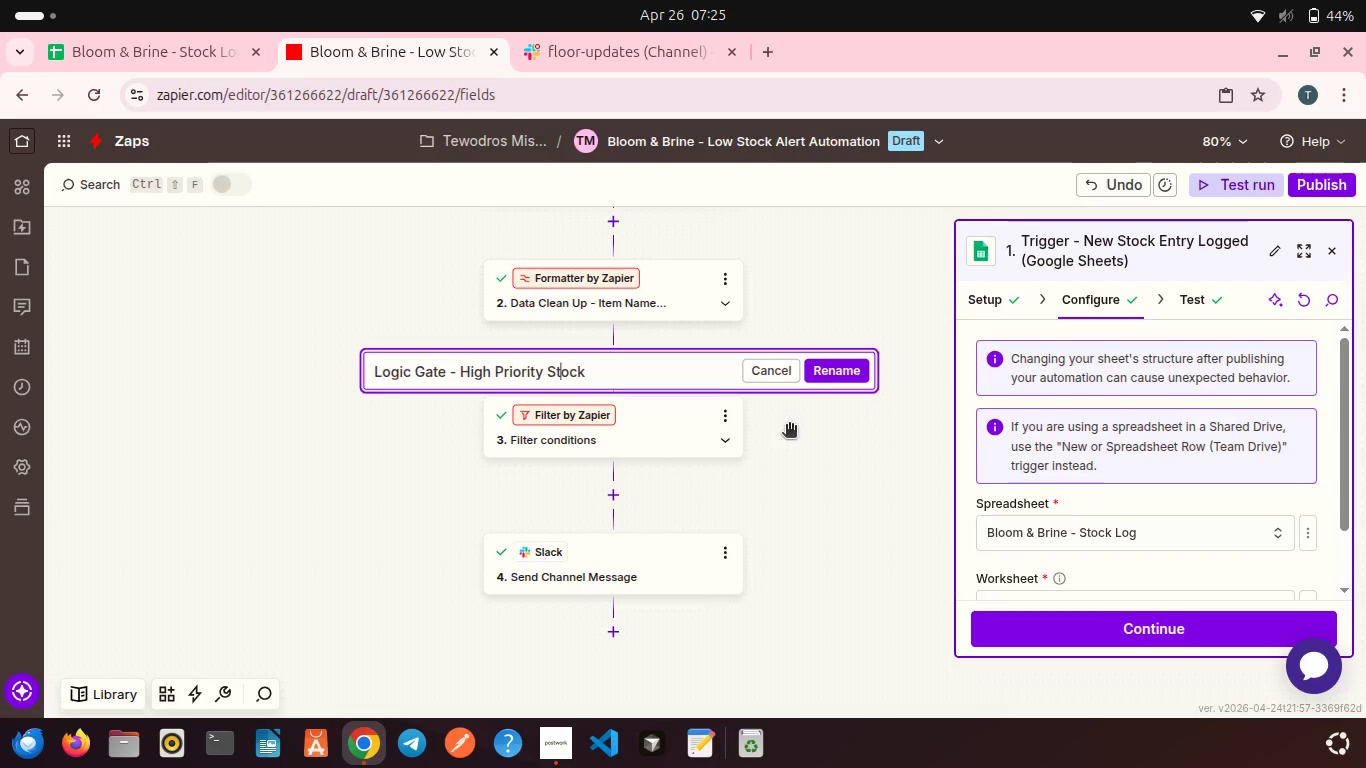 
key(ArrowRight)
 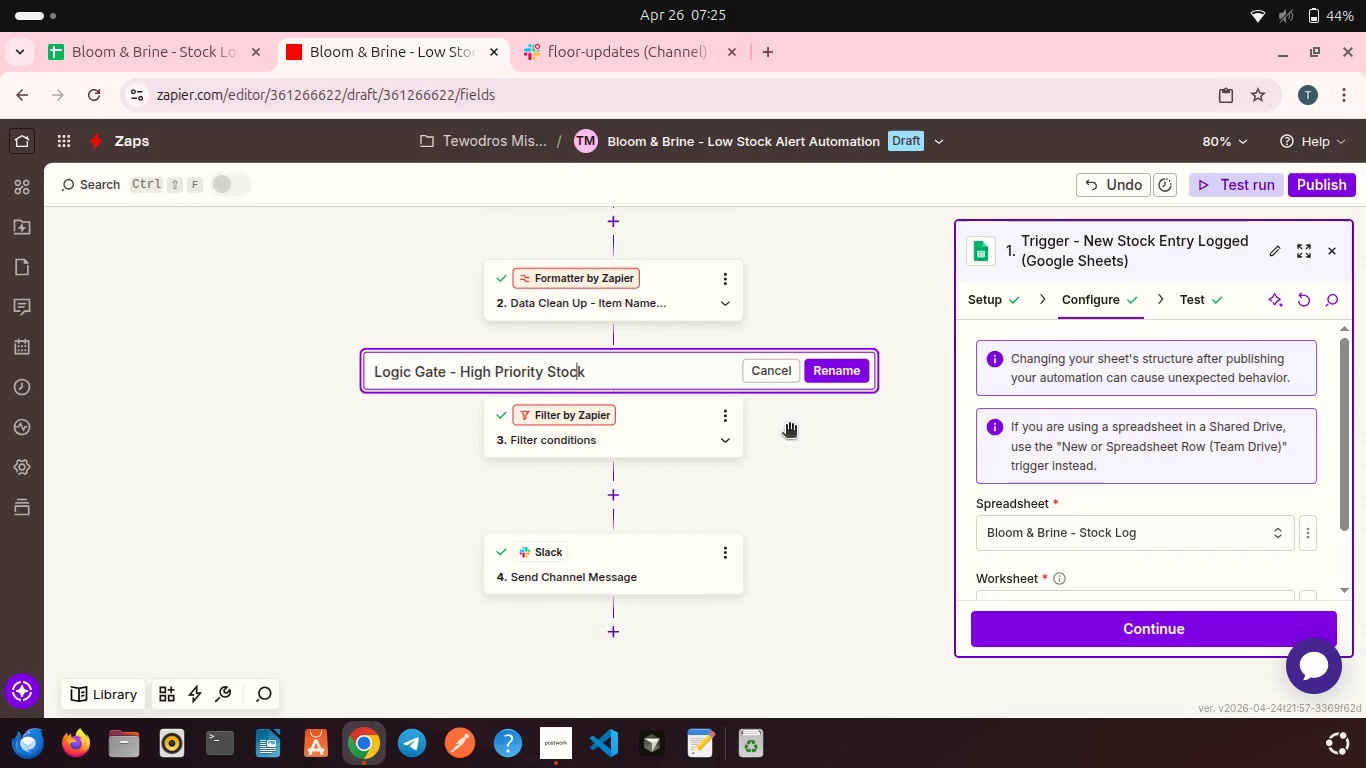 
key(ArrowRight)
 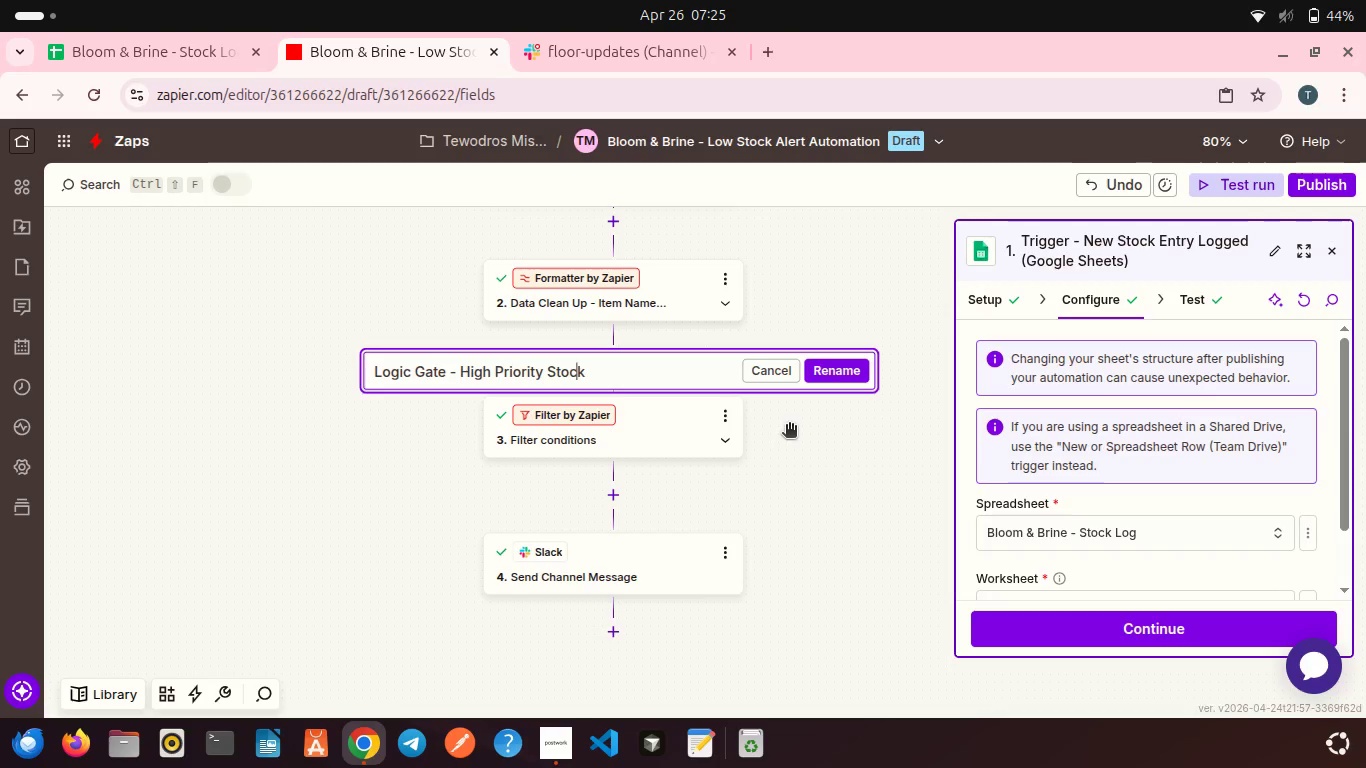 
key(ArrowRight)
 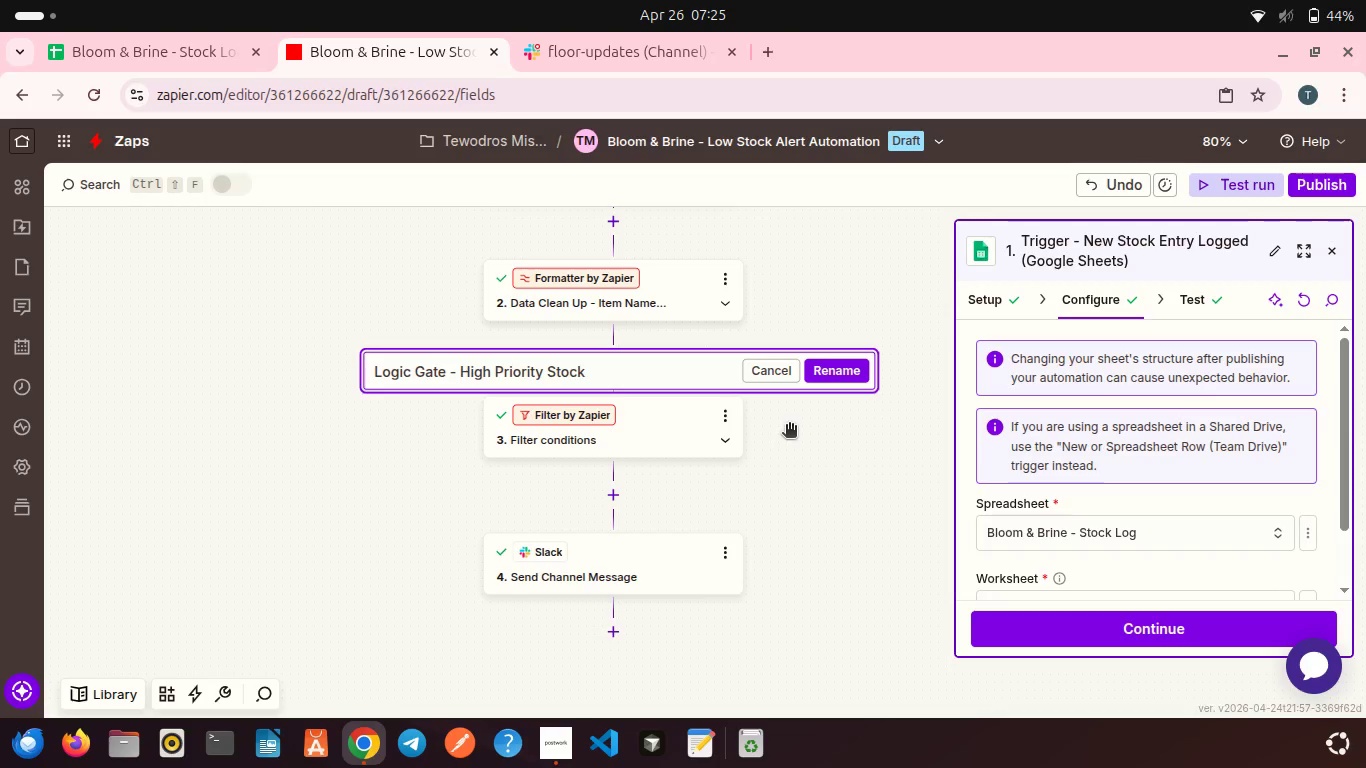 
type( Filter)
 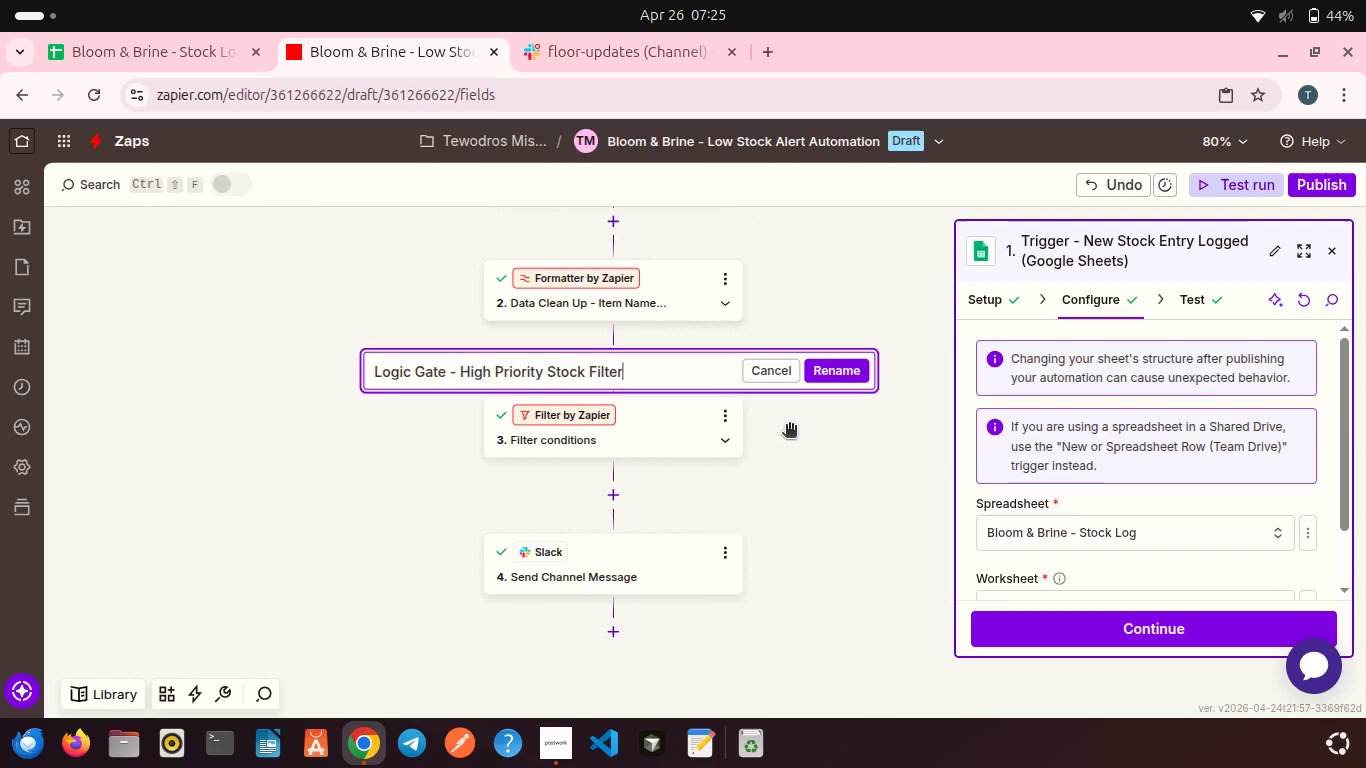 
left_click([829, 373])
 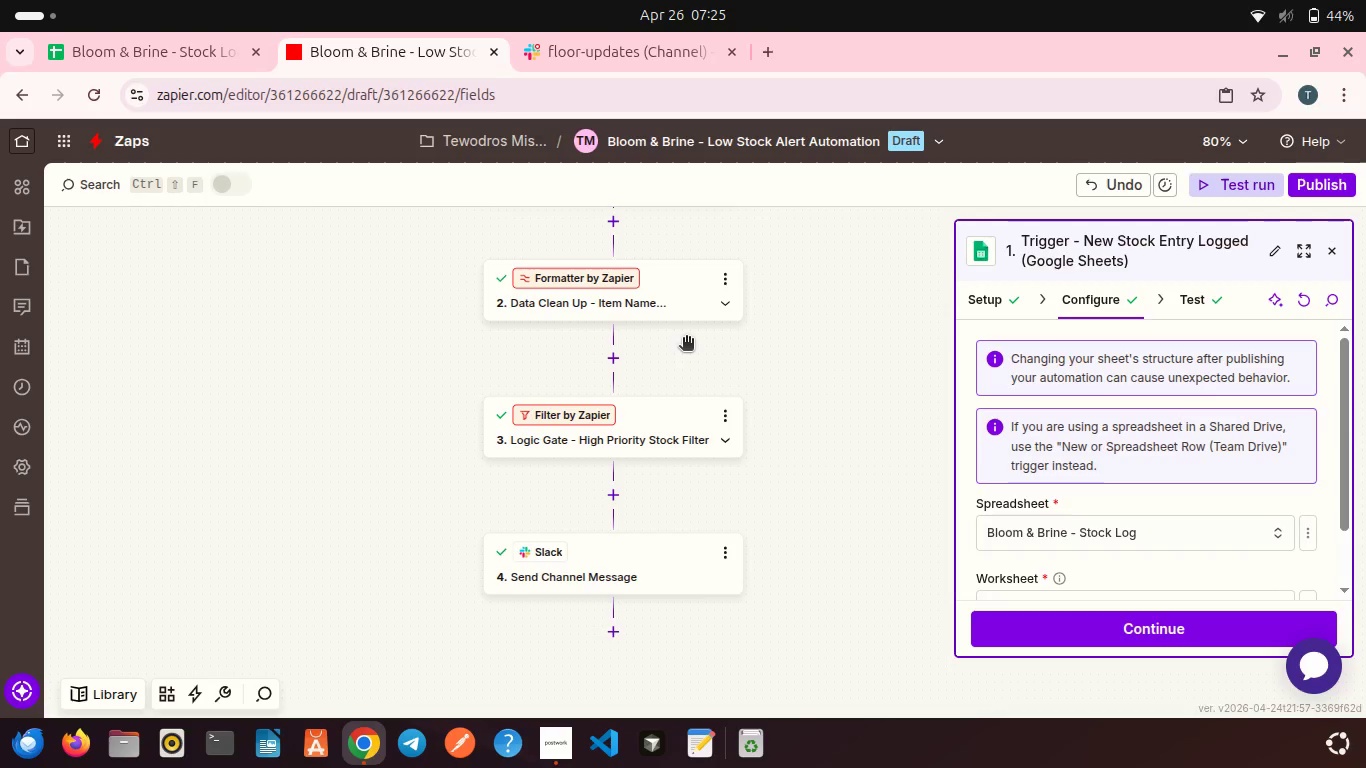 
wait(6.56)
 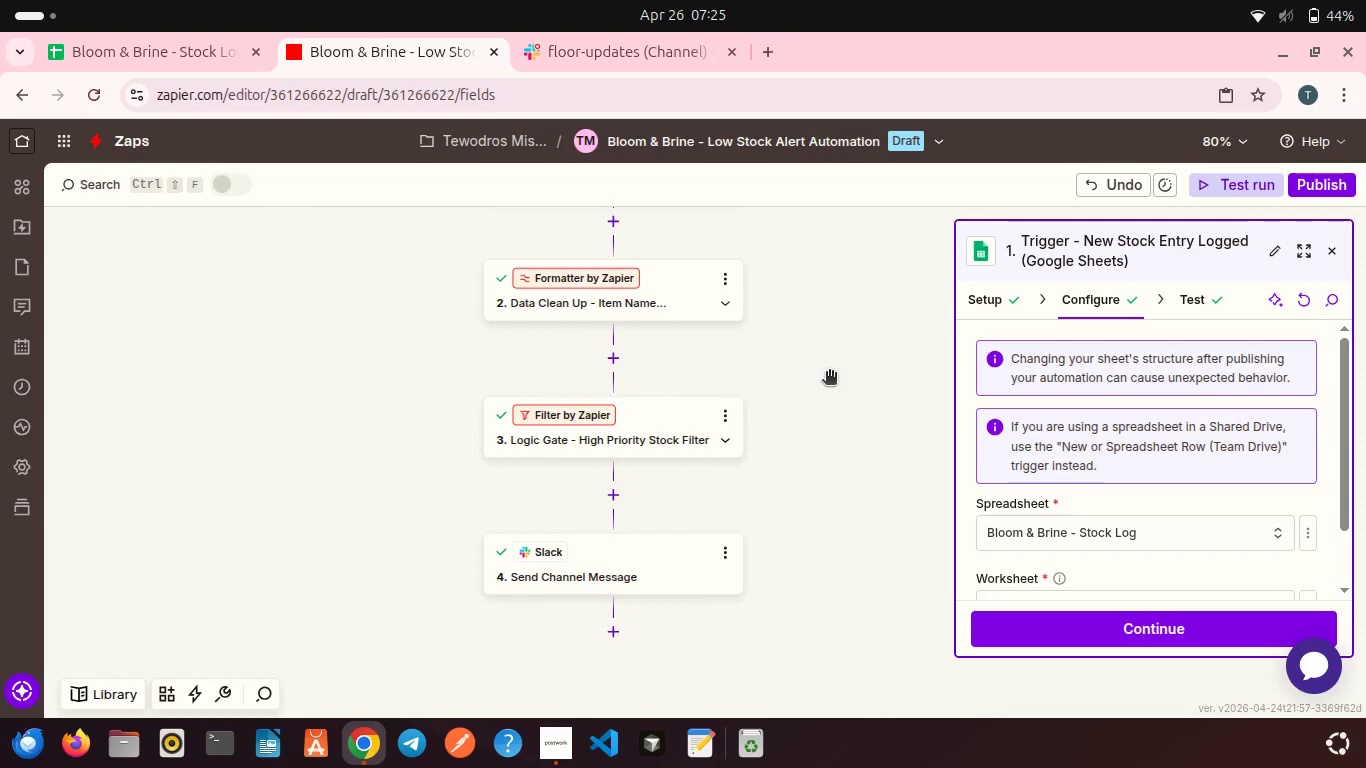 
left_click([726, 410])
 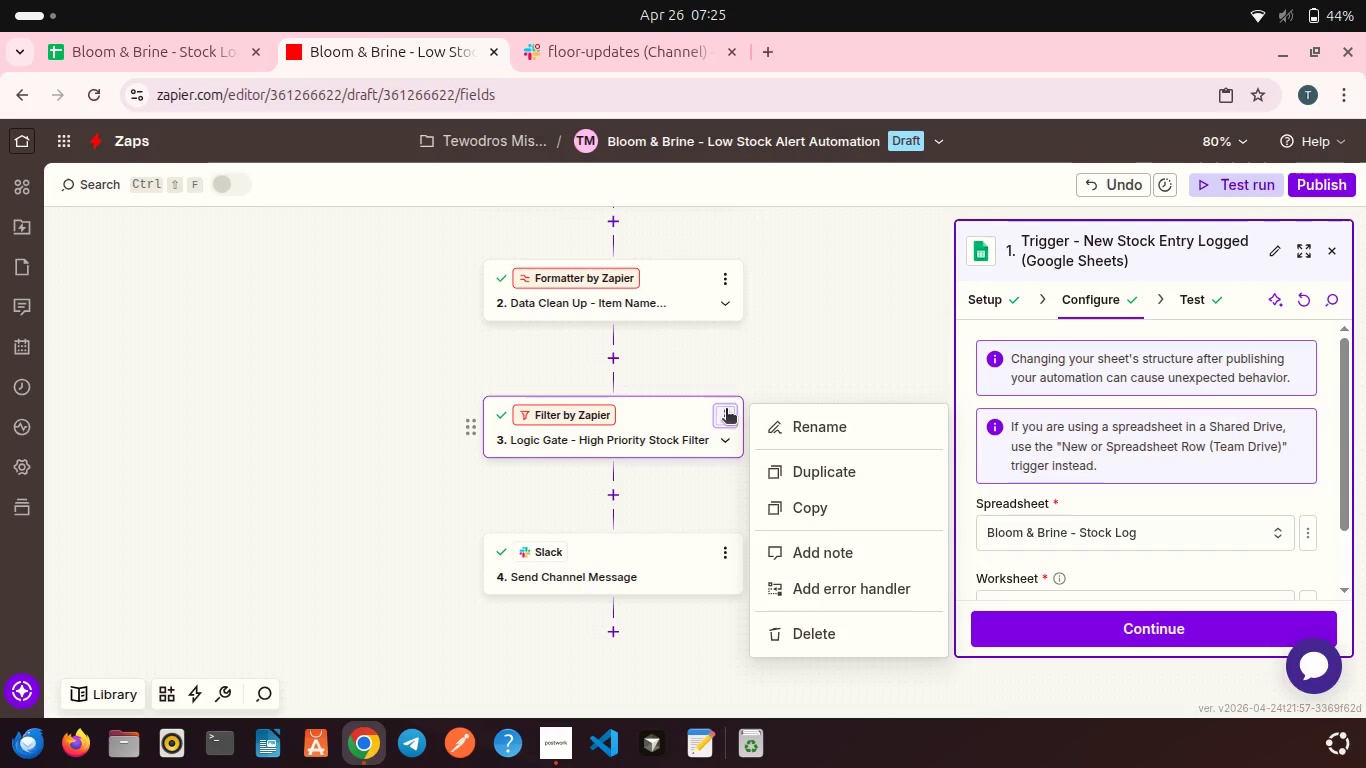 
left_click([802, 429])
 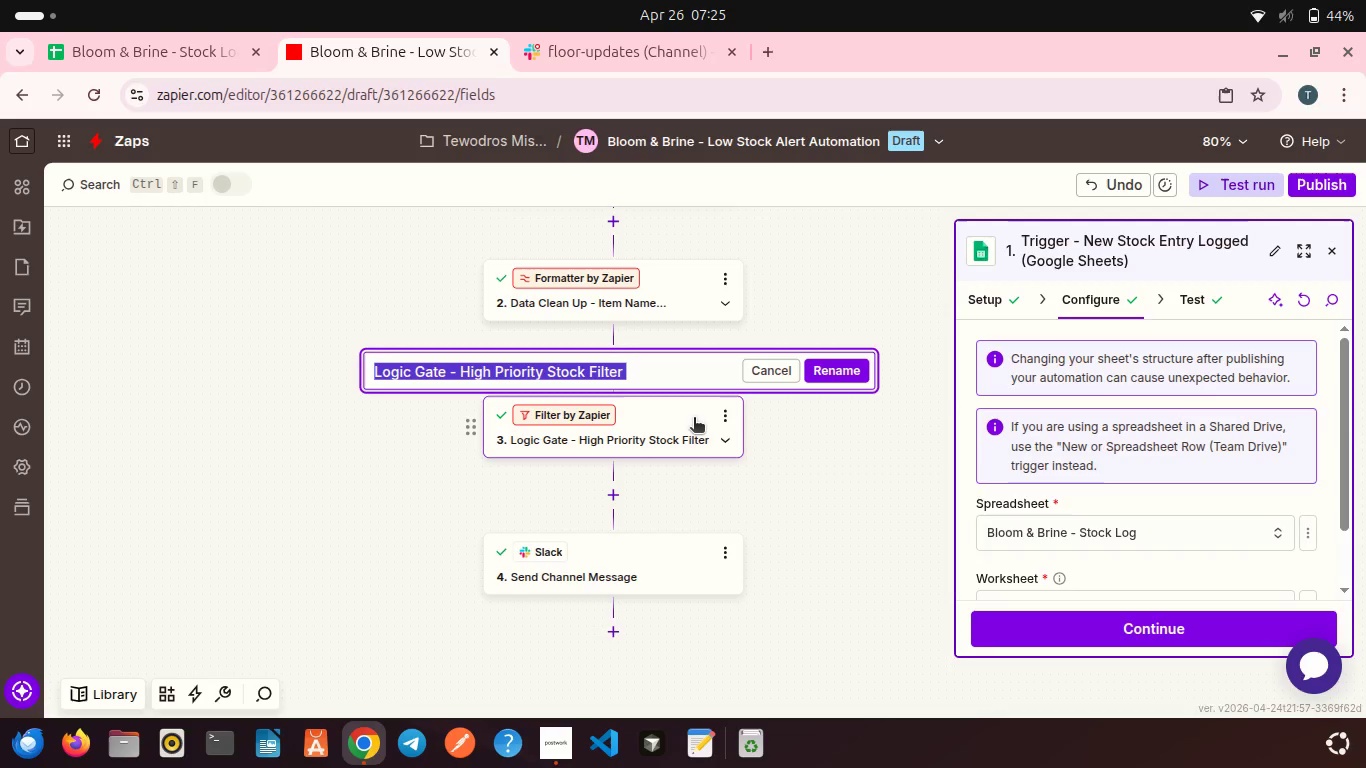 
type(Slack - Send )
 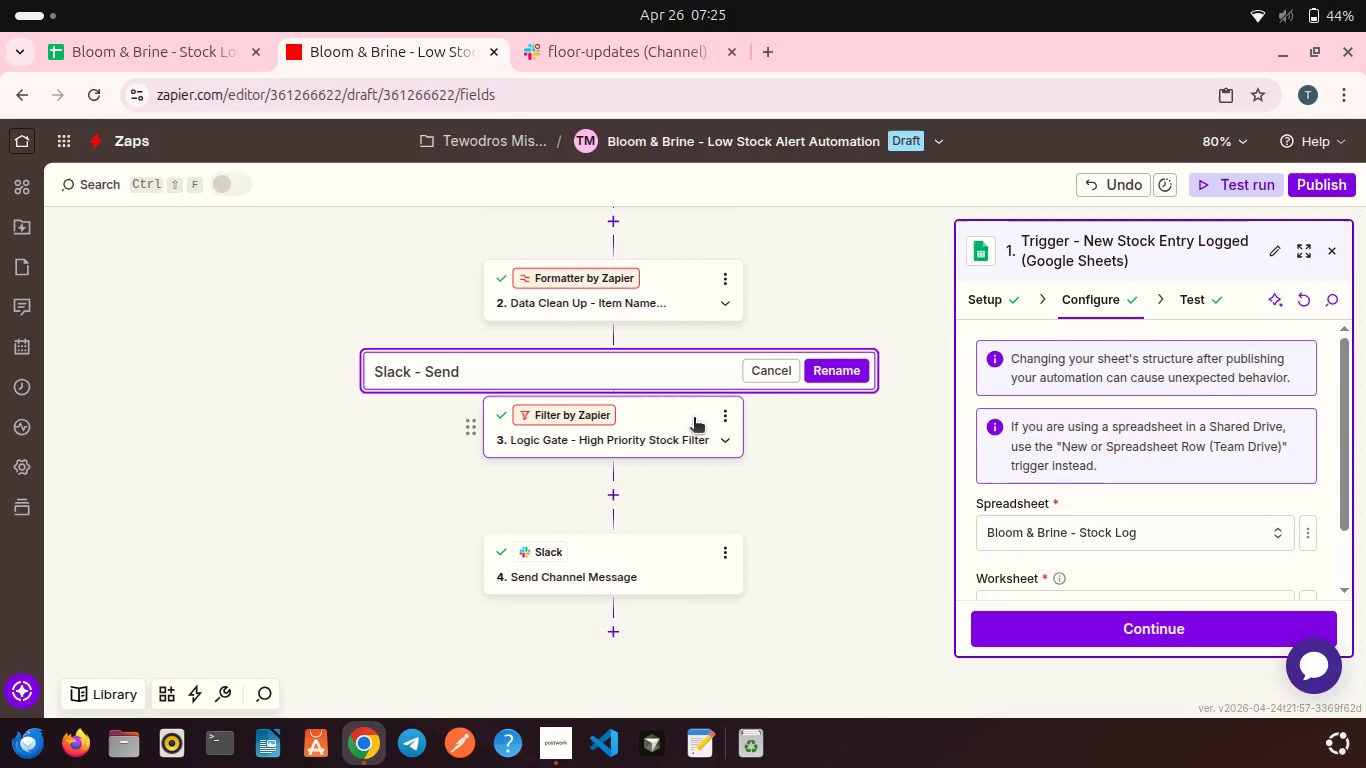 
hold_key(key=ShiftLeft, duration=0.94)
 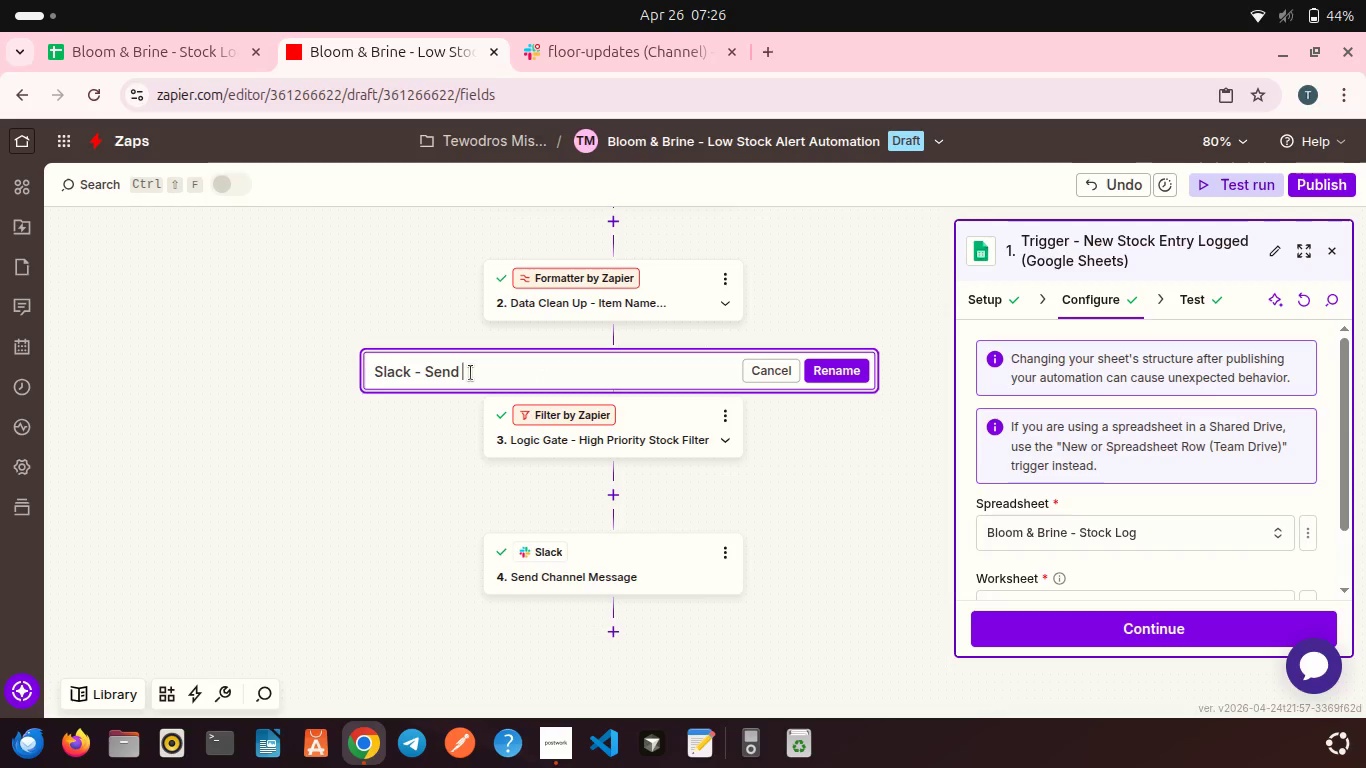 
wait(22.76)
 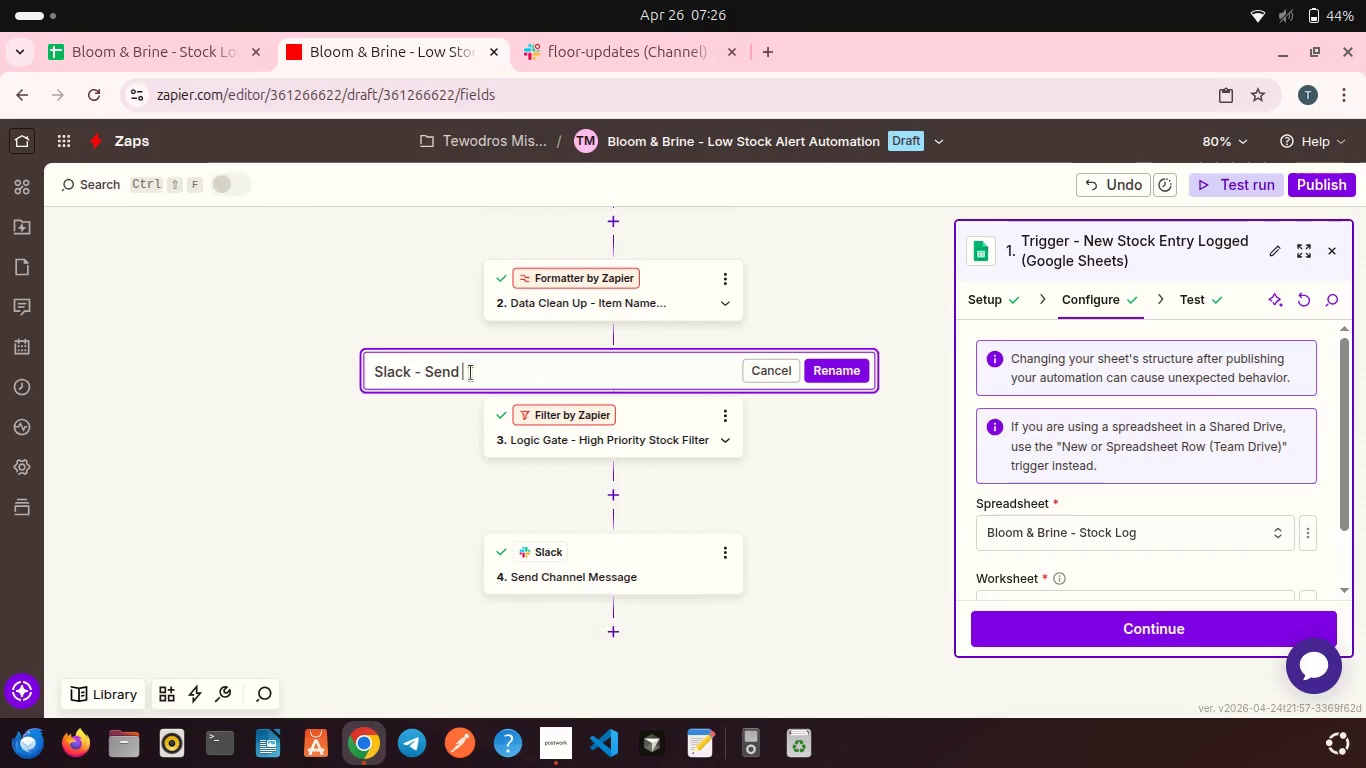 
left_click([476, 363])
 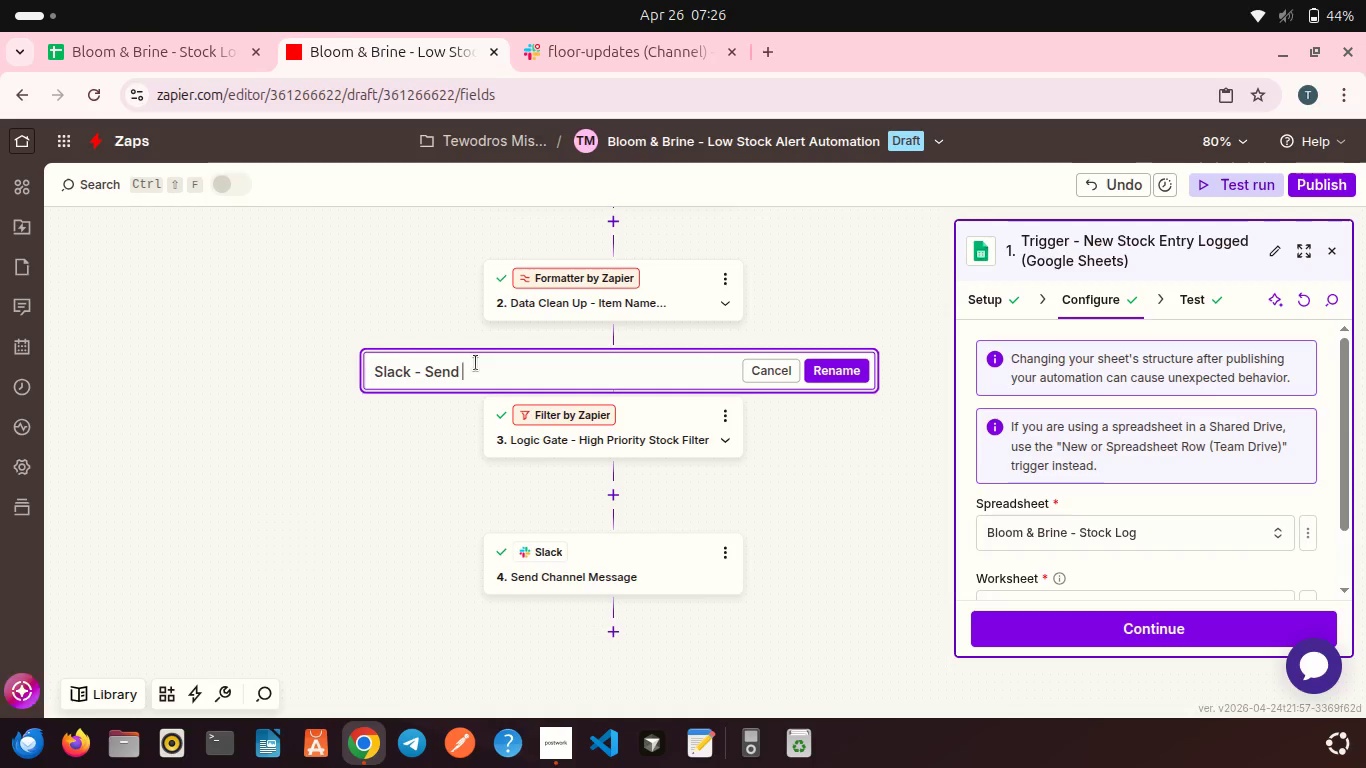 
type(Low Stock Alert)
 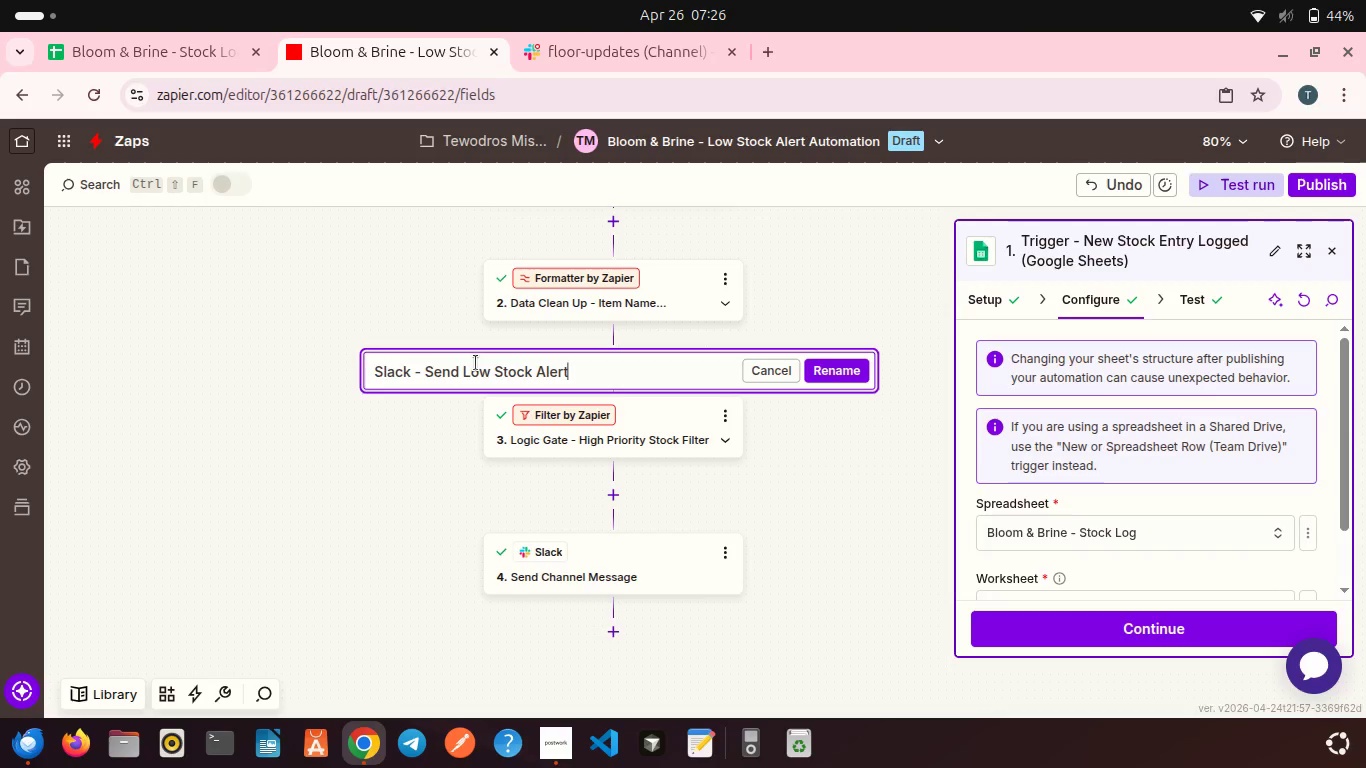 
wait(9.99)
 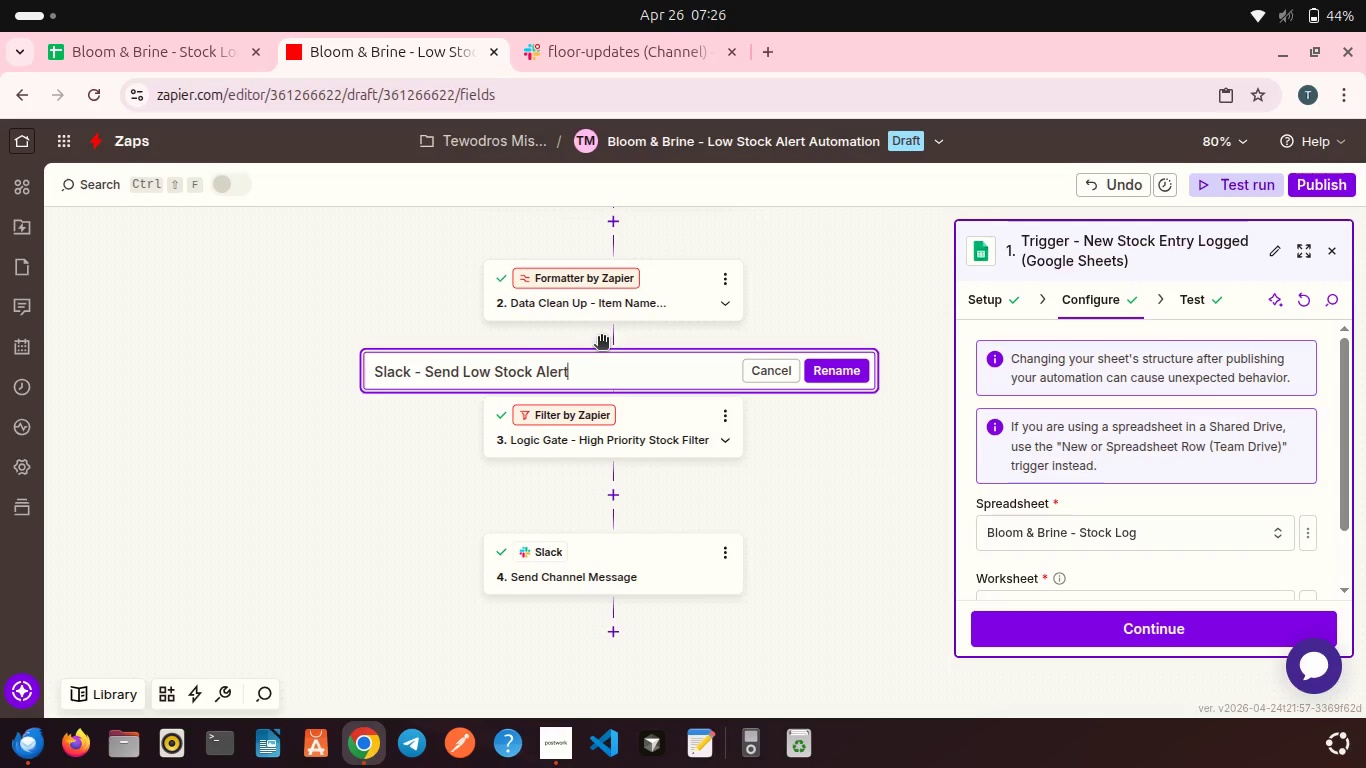 
left_click([812, 363])
 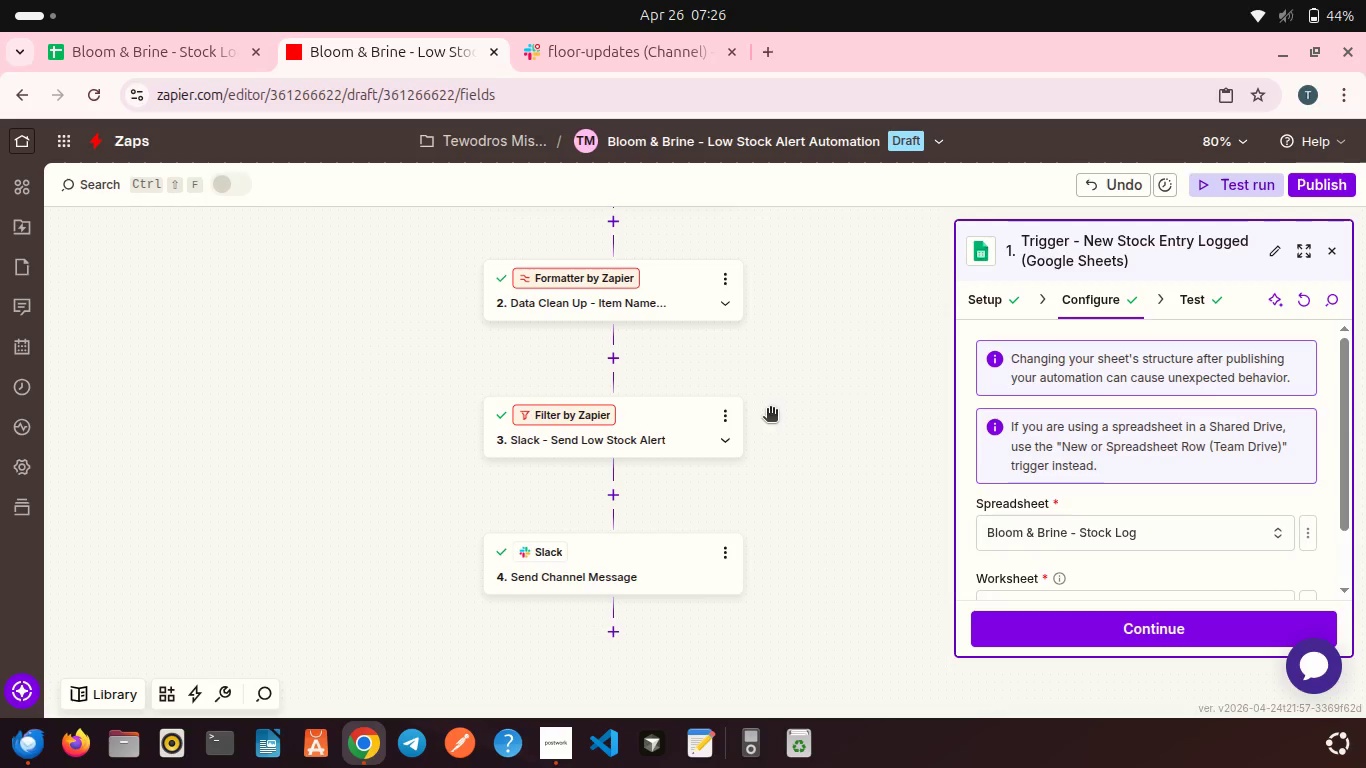 
scroll: coordinate [770, 410], scroll_direction: down, amount: 1.0
 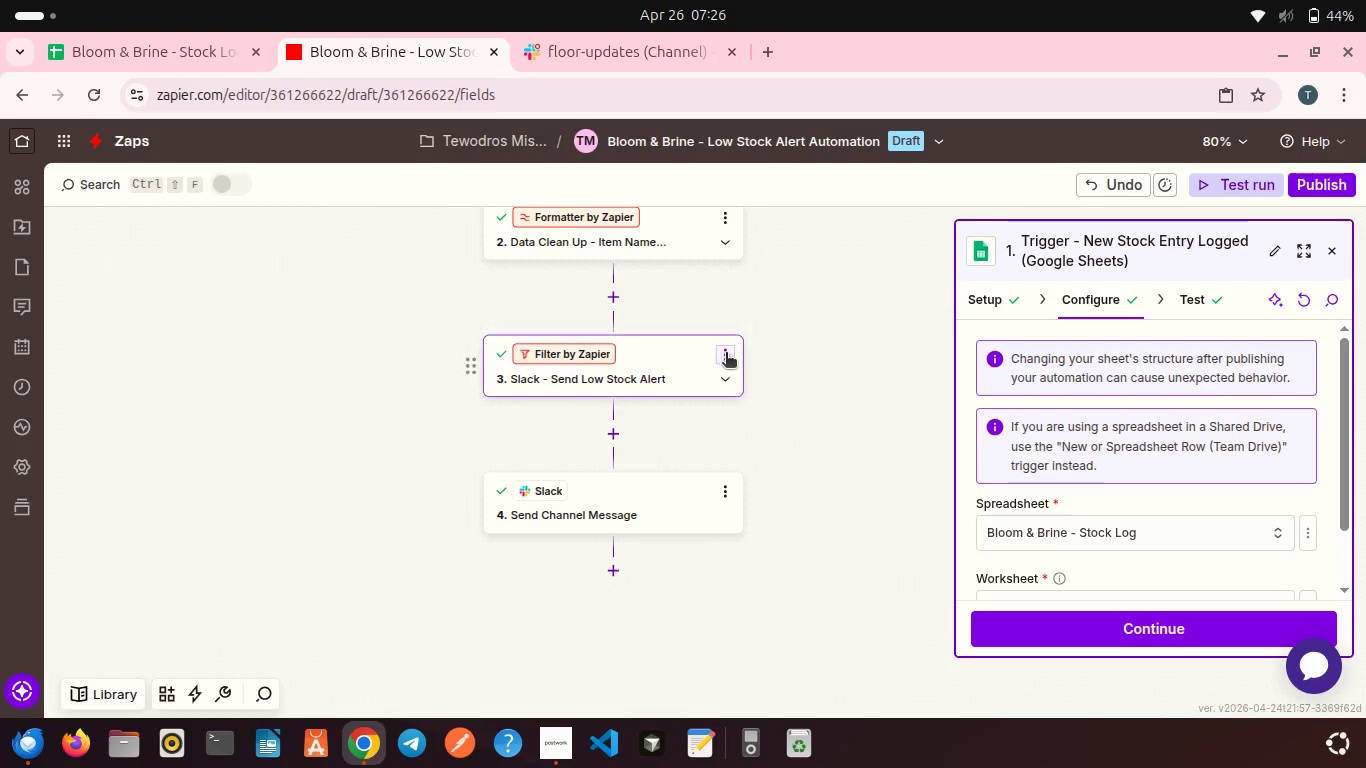 
left_click([733, 353])
 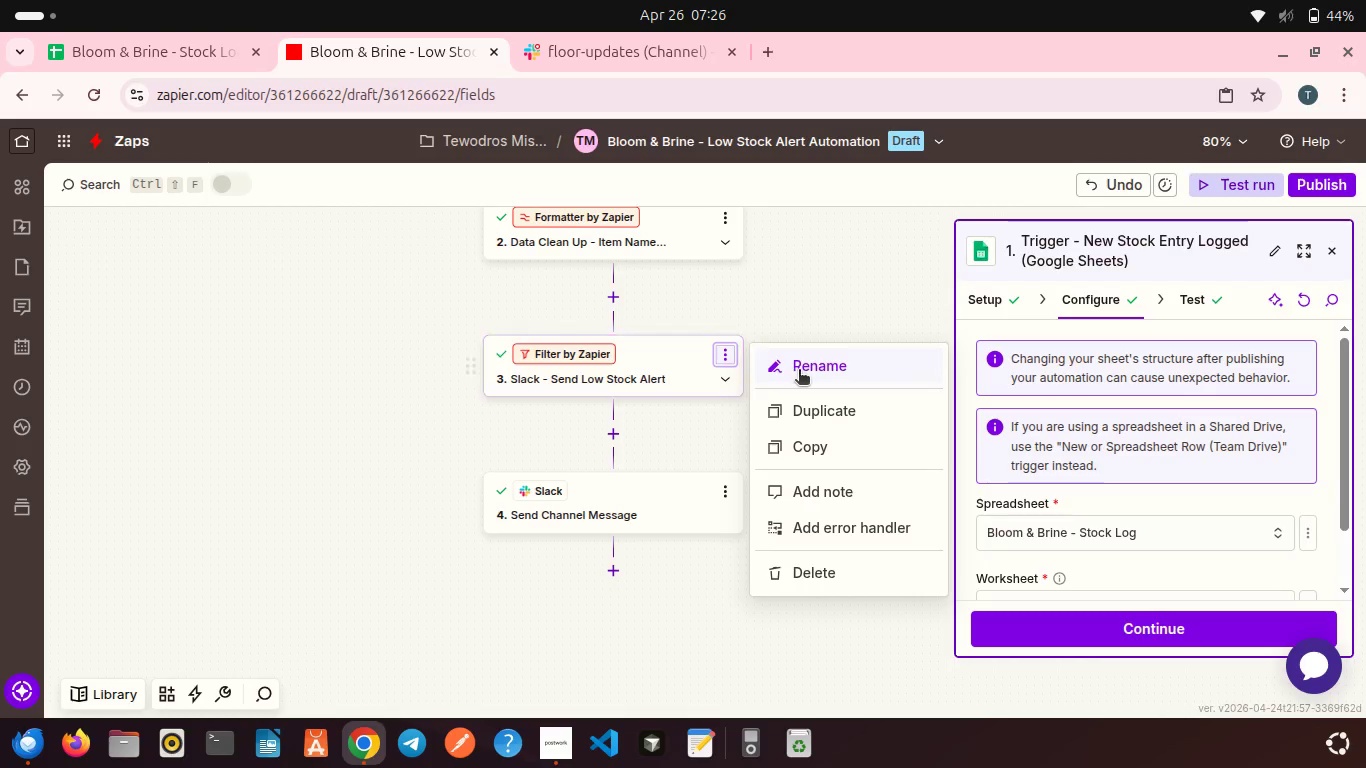 
left_click([799, 371])
 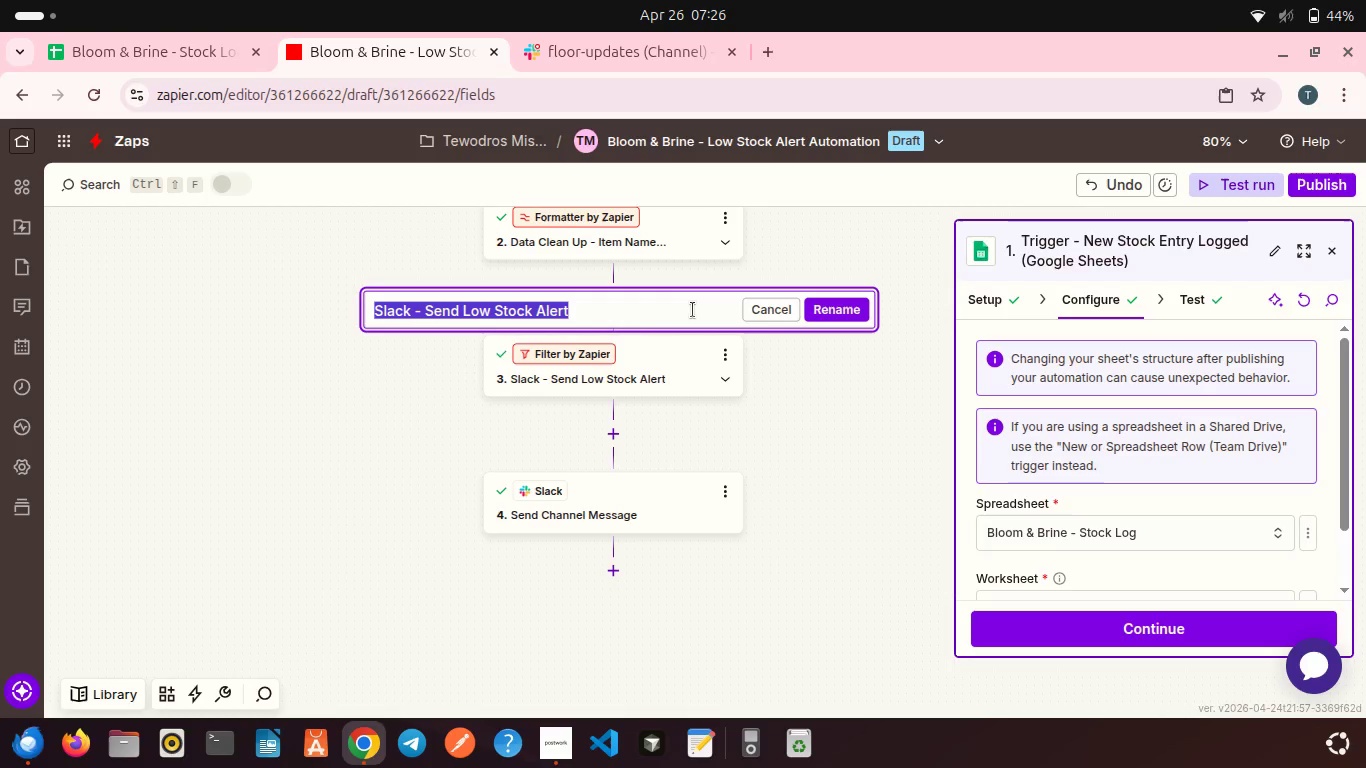 
type(Logic Gate - Hign)
key(Backspace)
type(h Priority Stock Filter)
 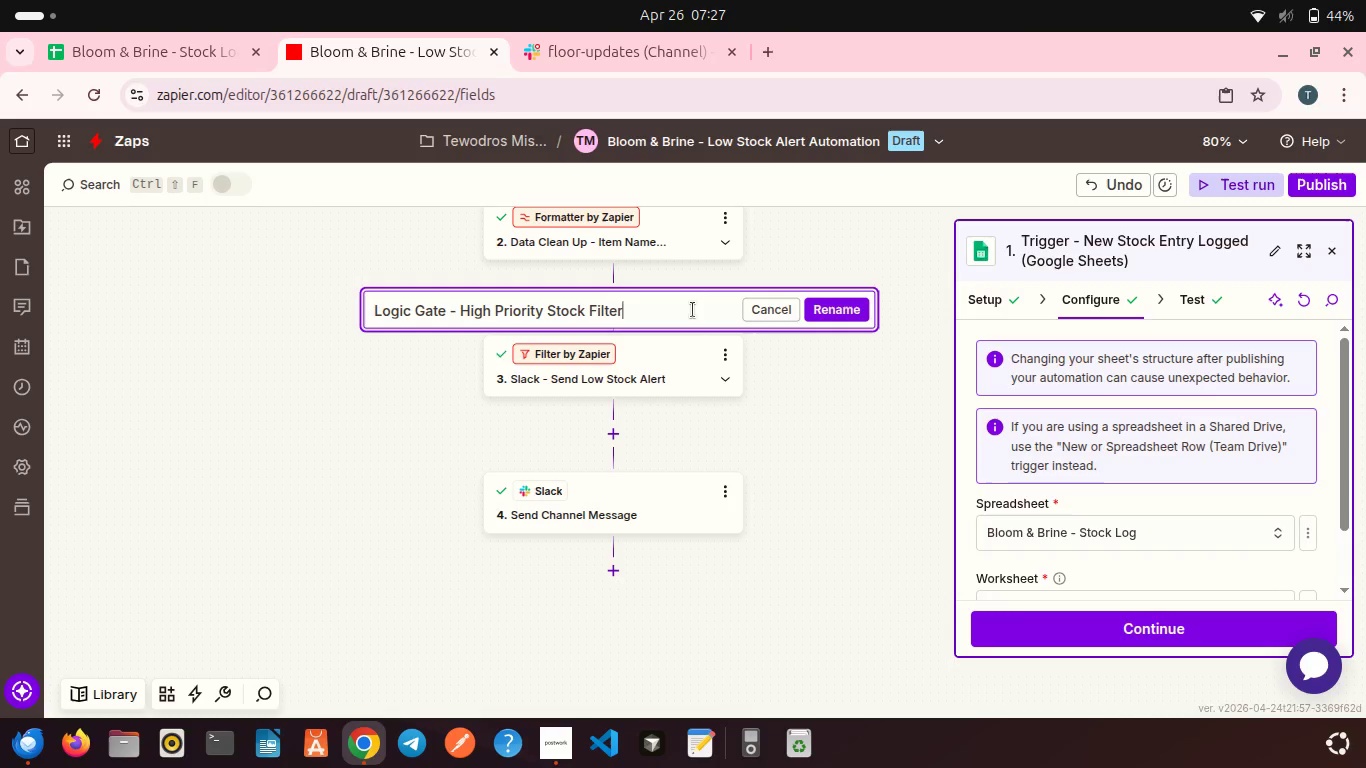 
wait(5.24)
 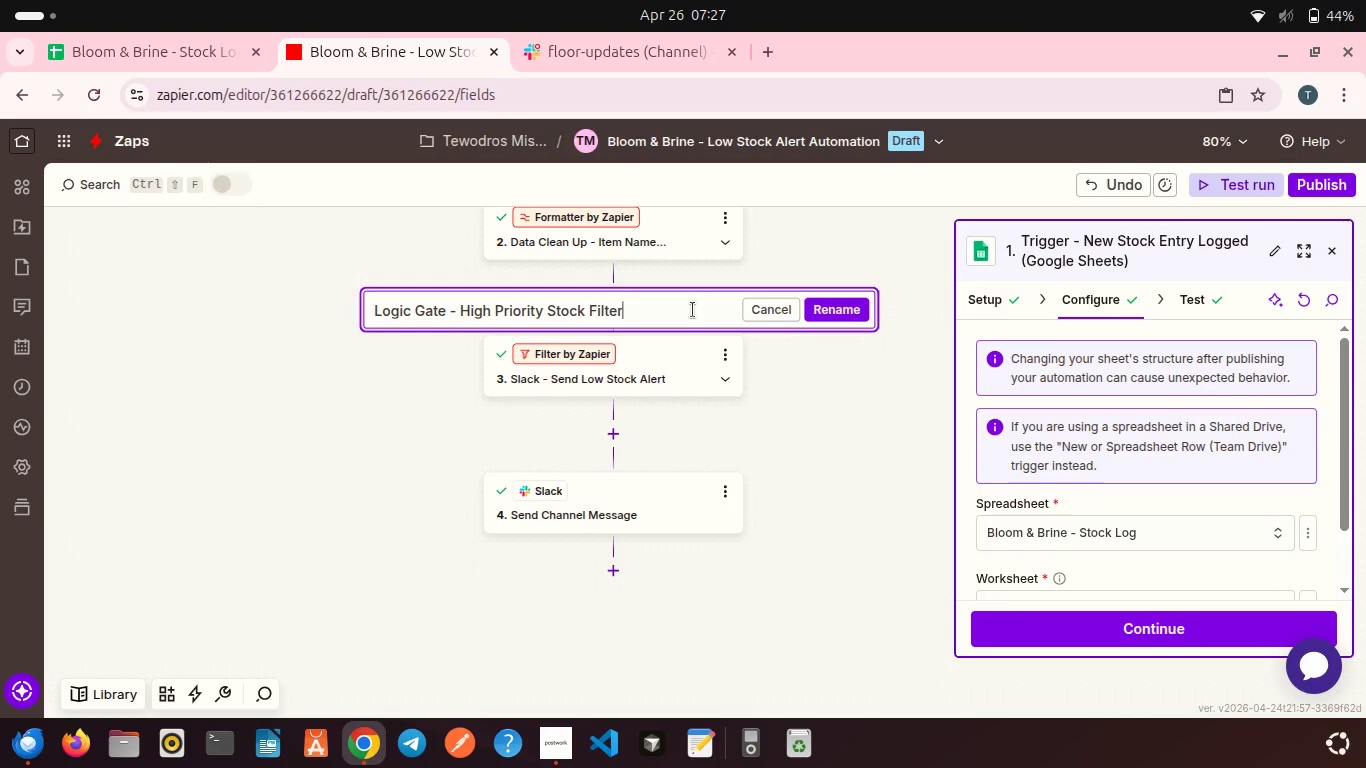 
left_click([835, 319])
 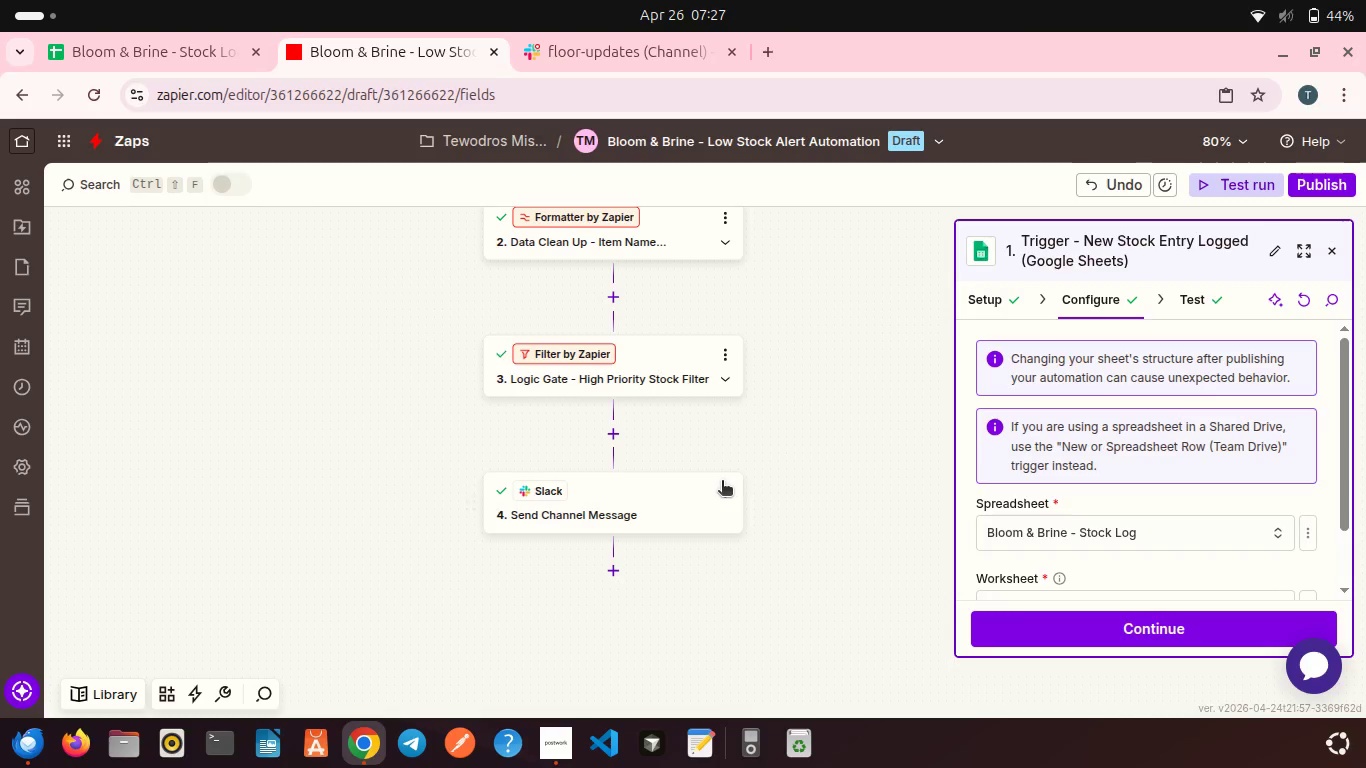 
left_click([720, 485])
 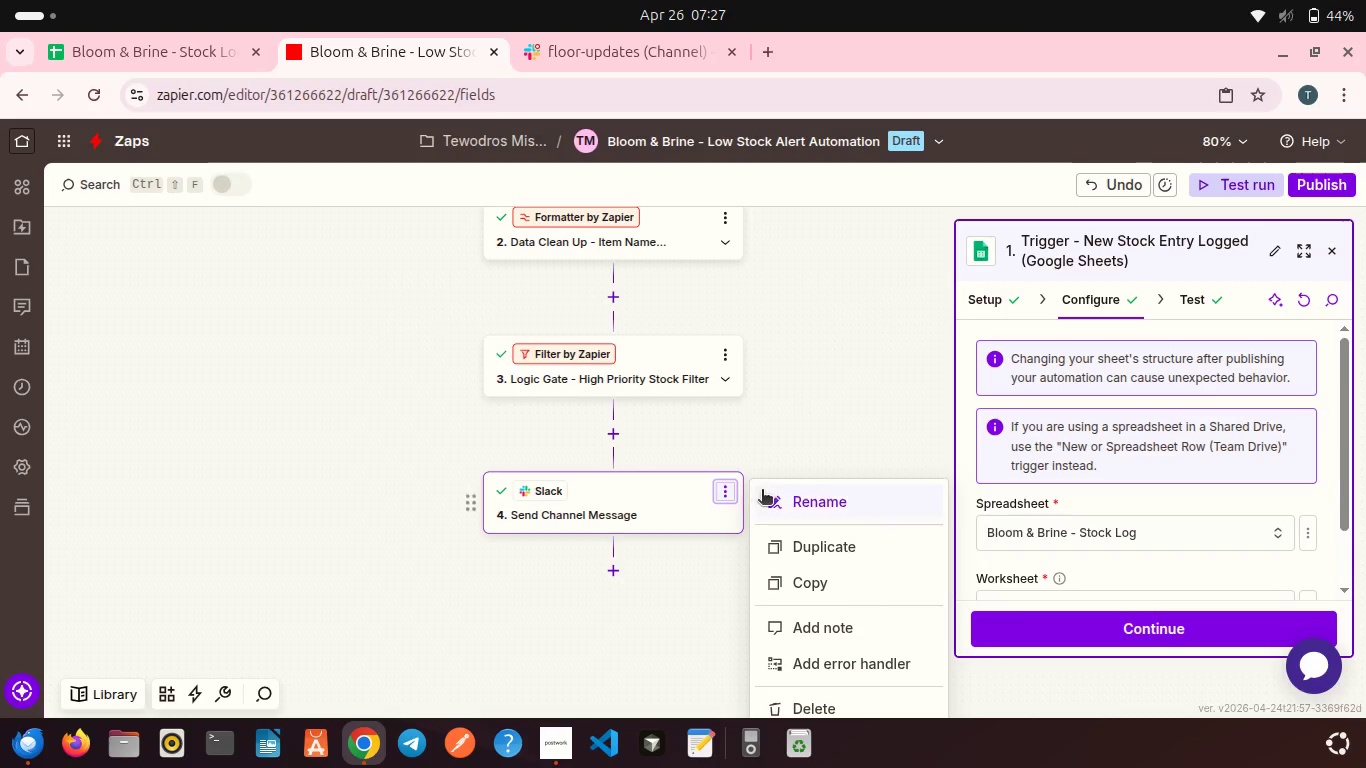 
left_click([767, 492])
 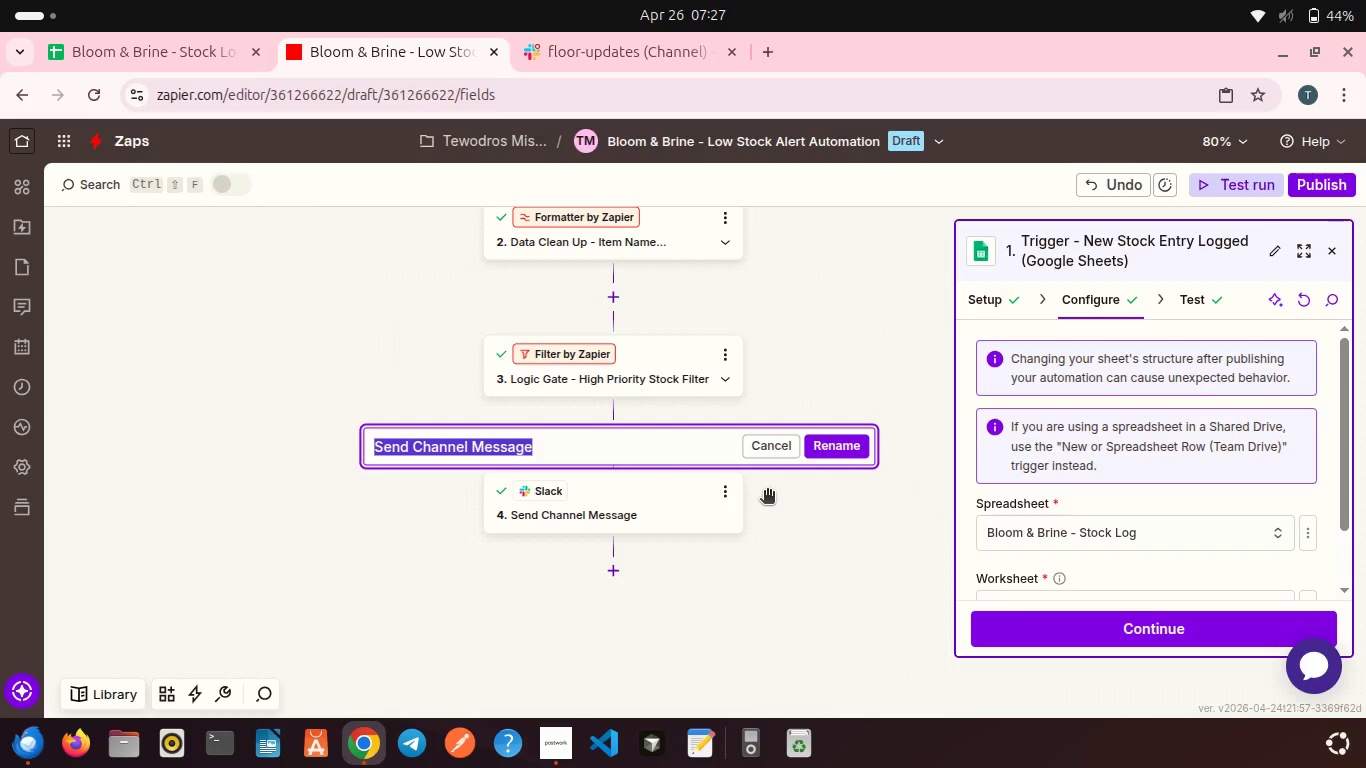 
type(Slack - Send Low Stock Alert (#floor-updates))
 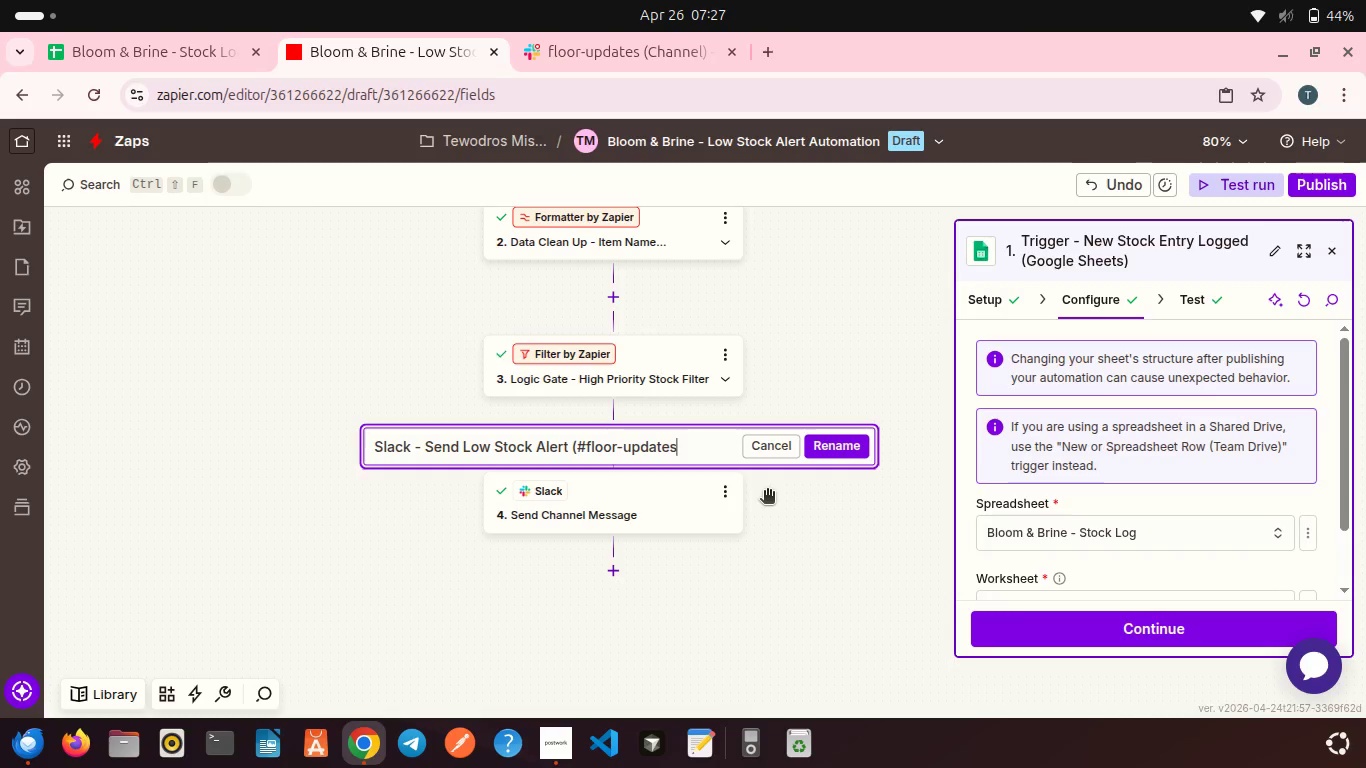 
left_click([830, 436])
 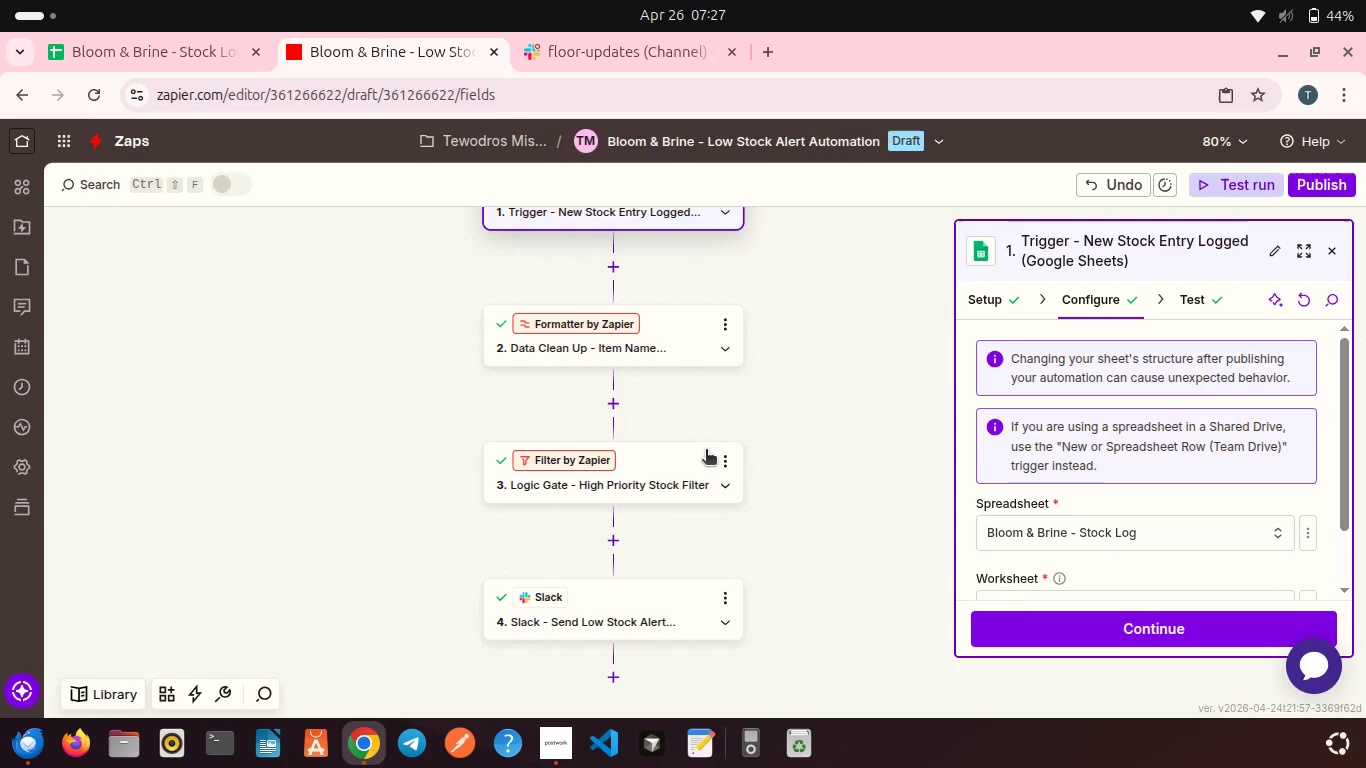 
left_click([562, 723])